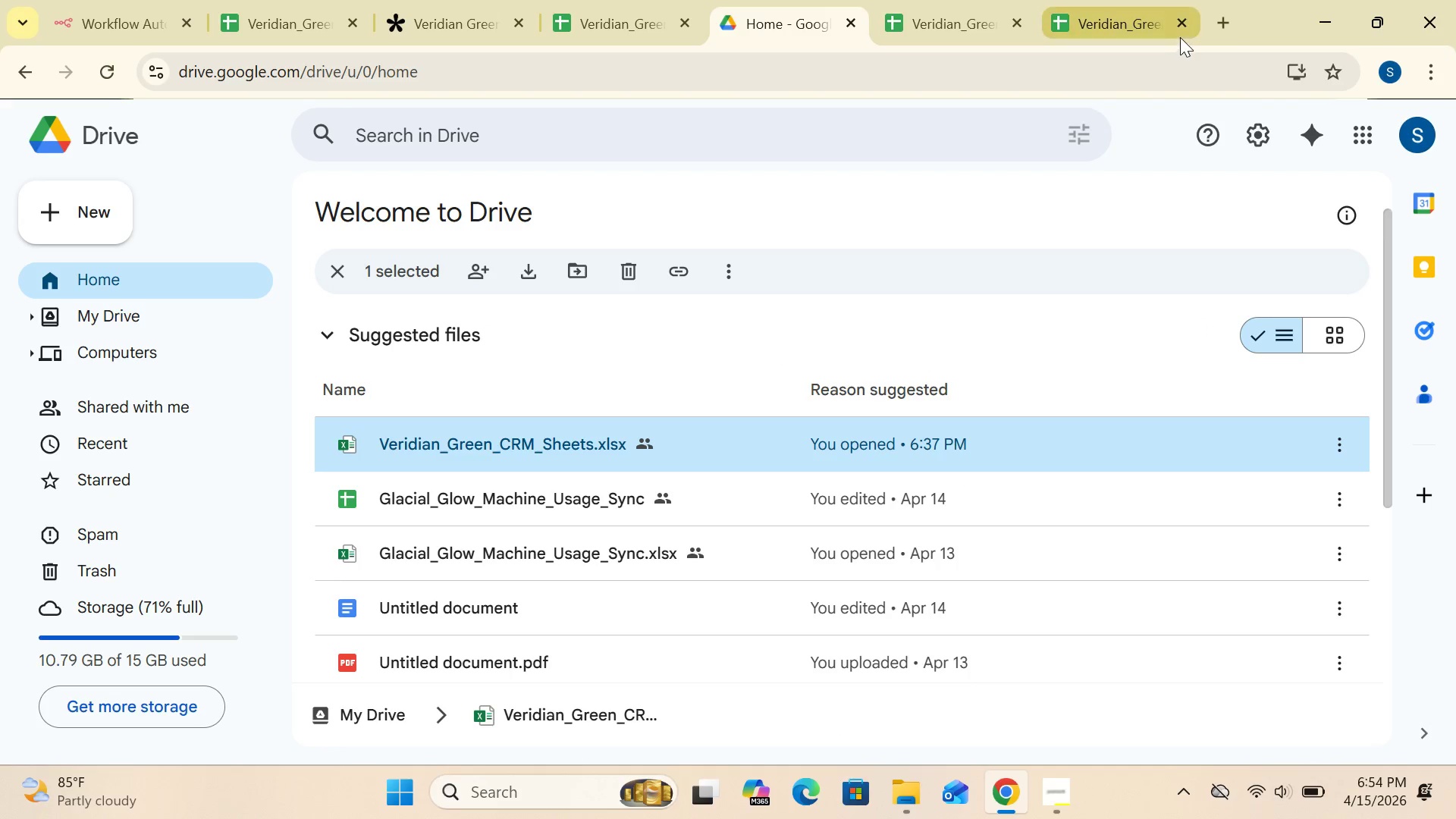 
left_click([1180, 30])
 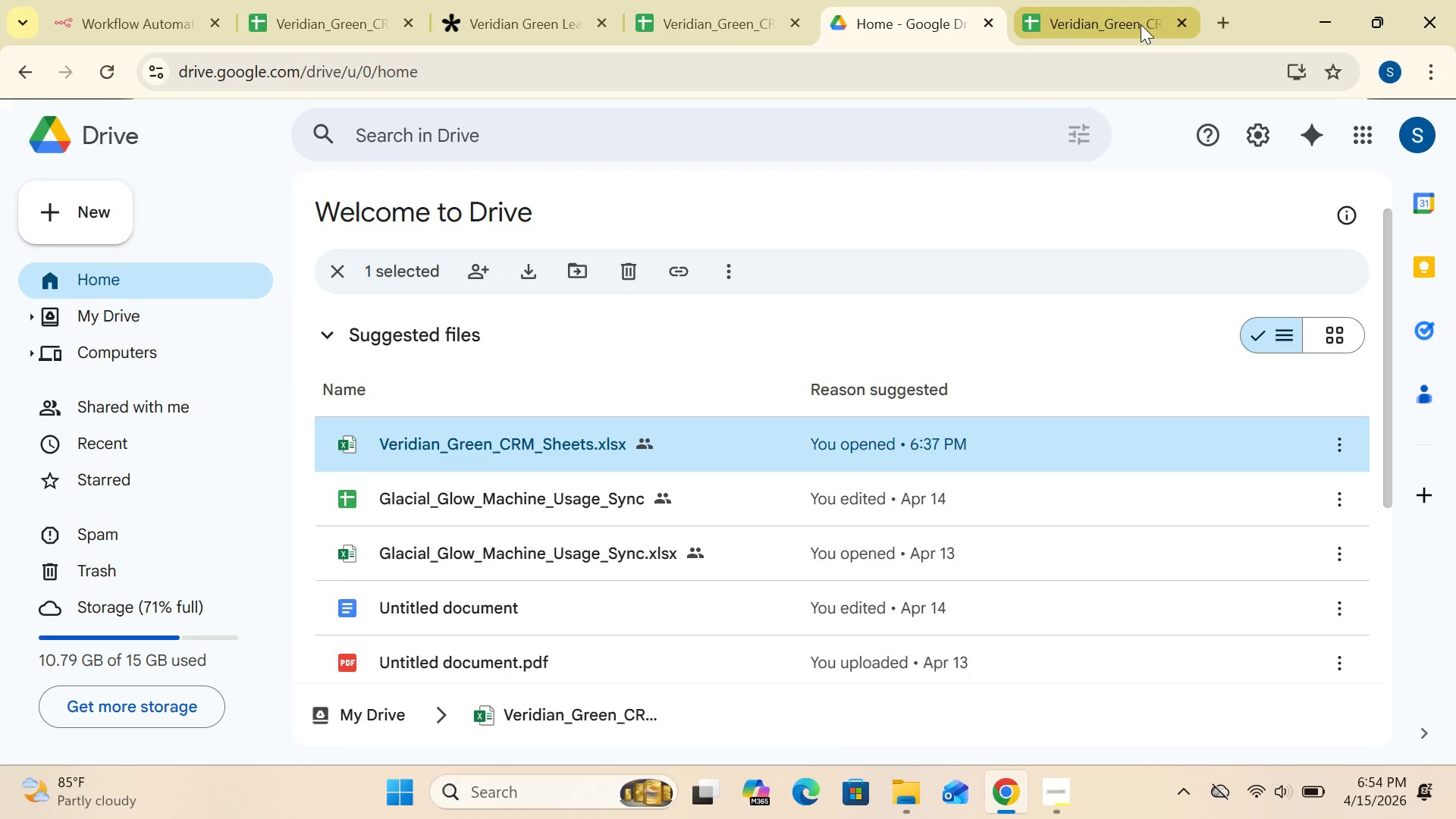 
left_click([1140, 21])
 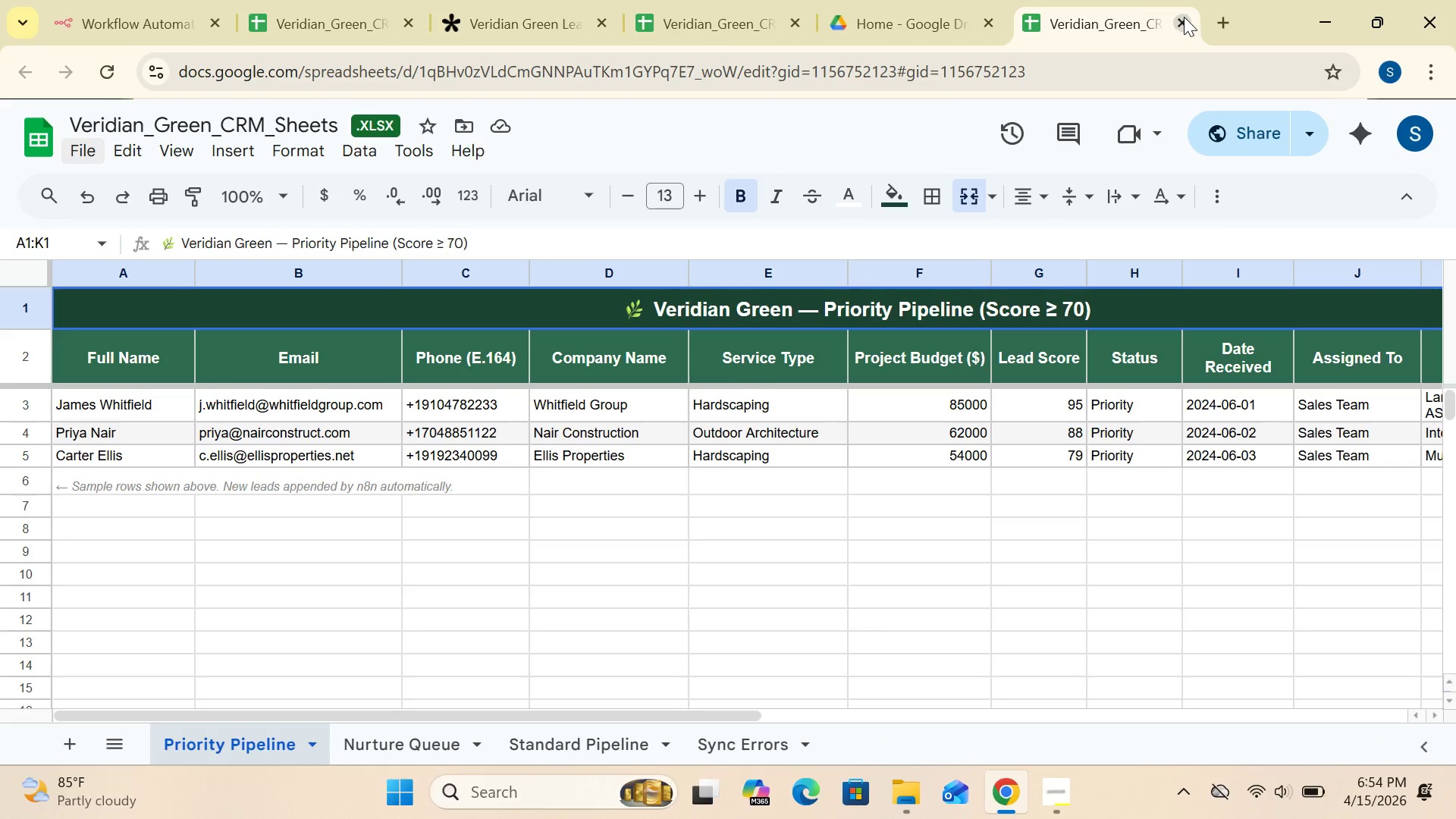 
left_click([1184, 17])
 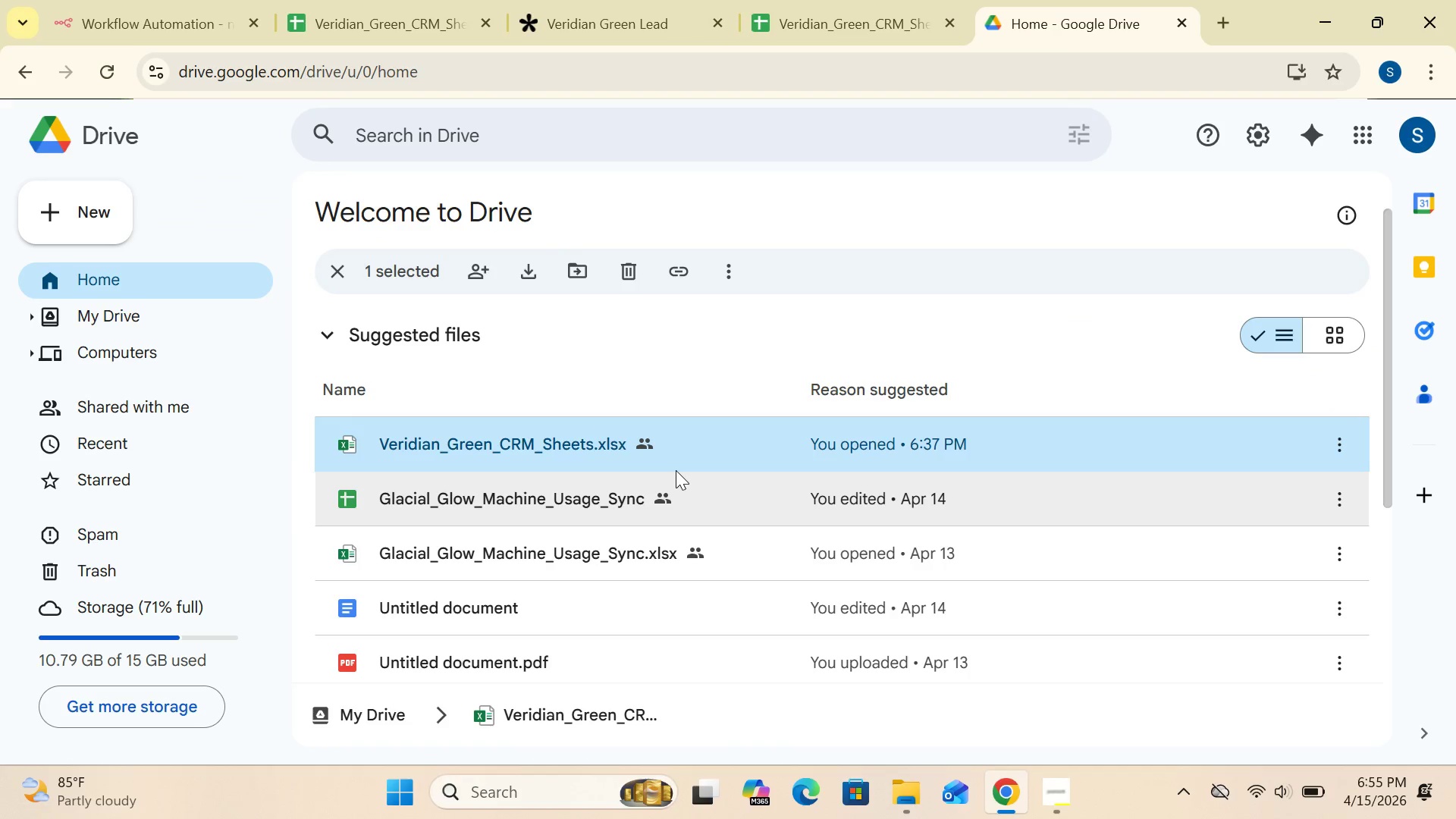 
right_click([679, 449])
 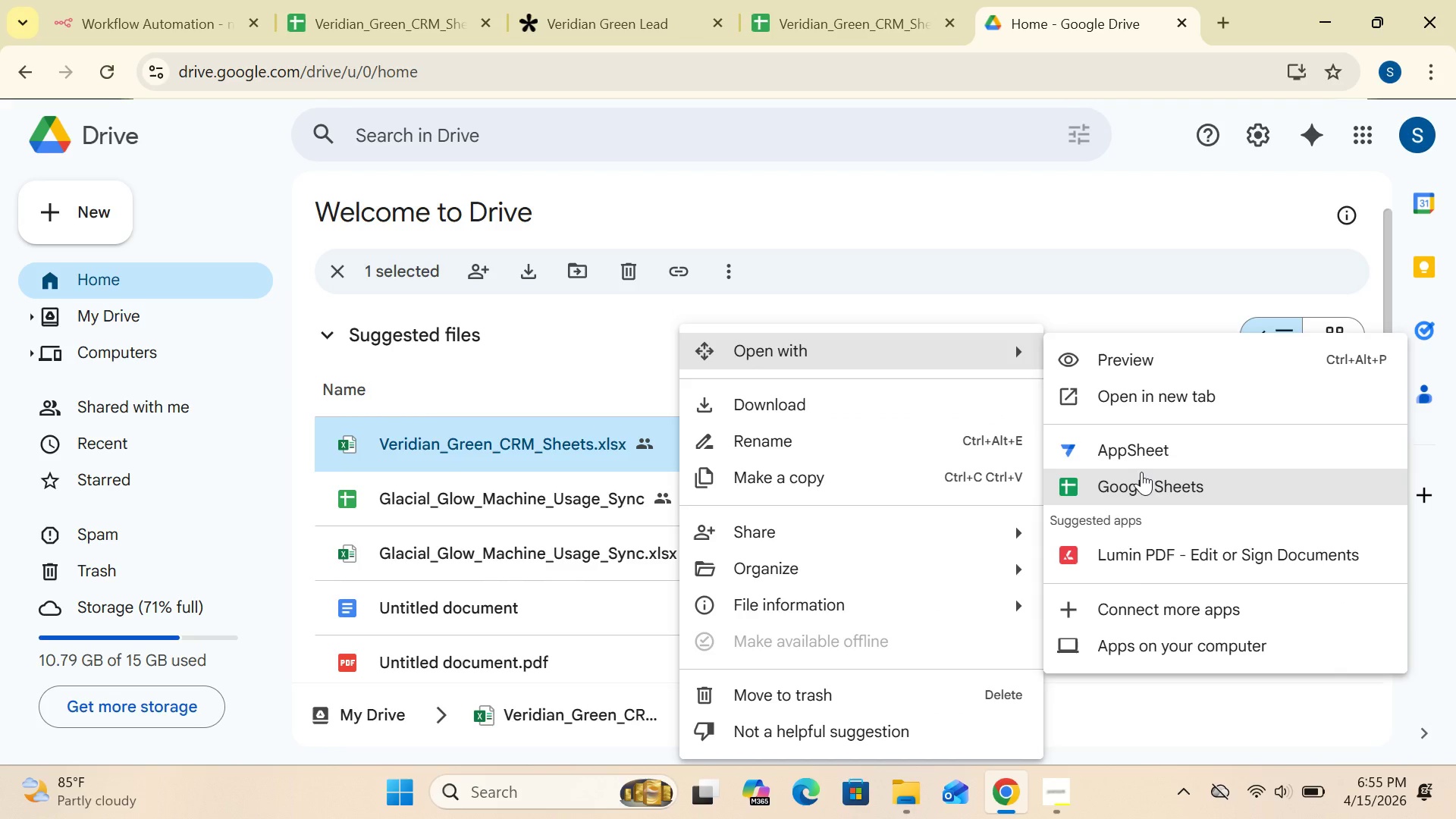 
left_click([1138, 488])
 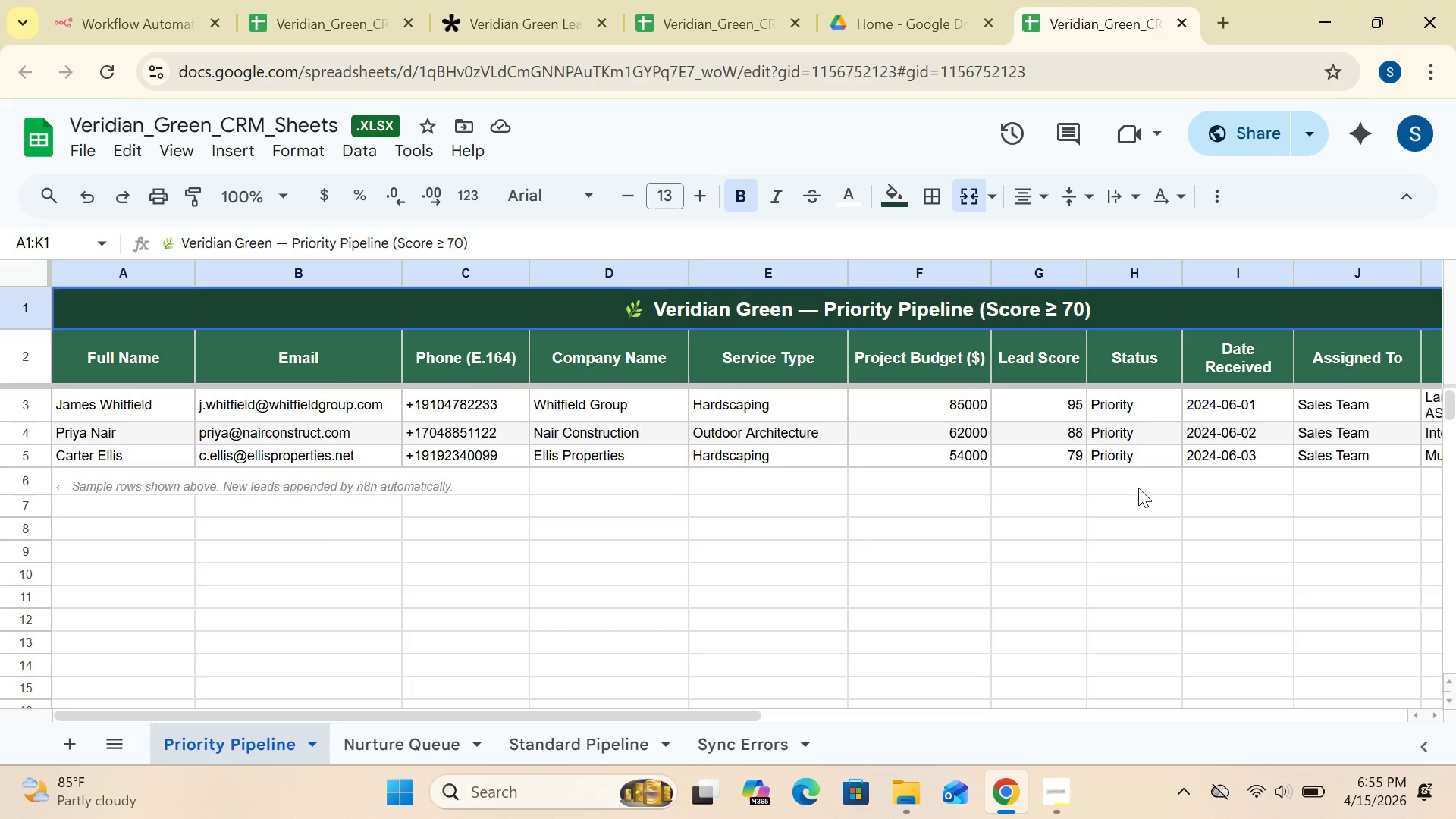 
wait(10.92)
 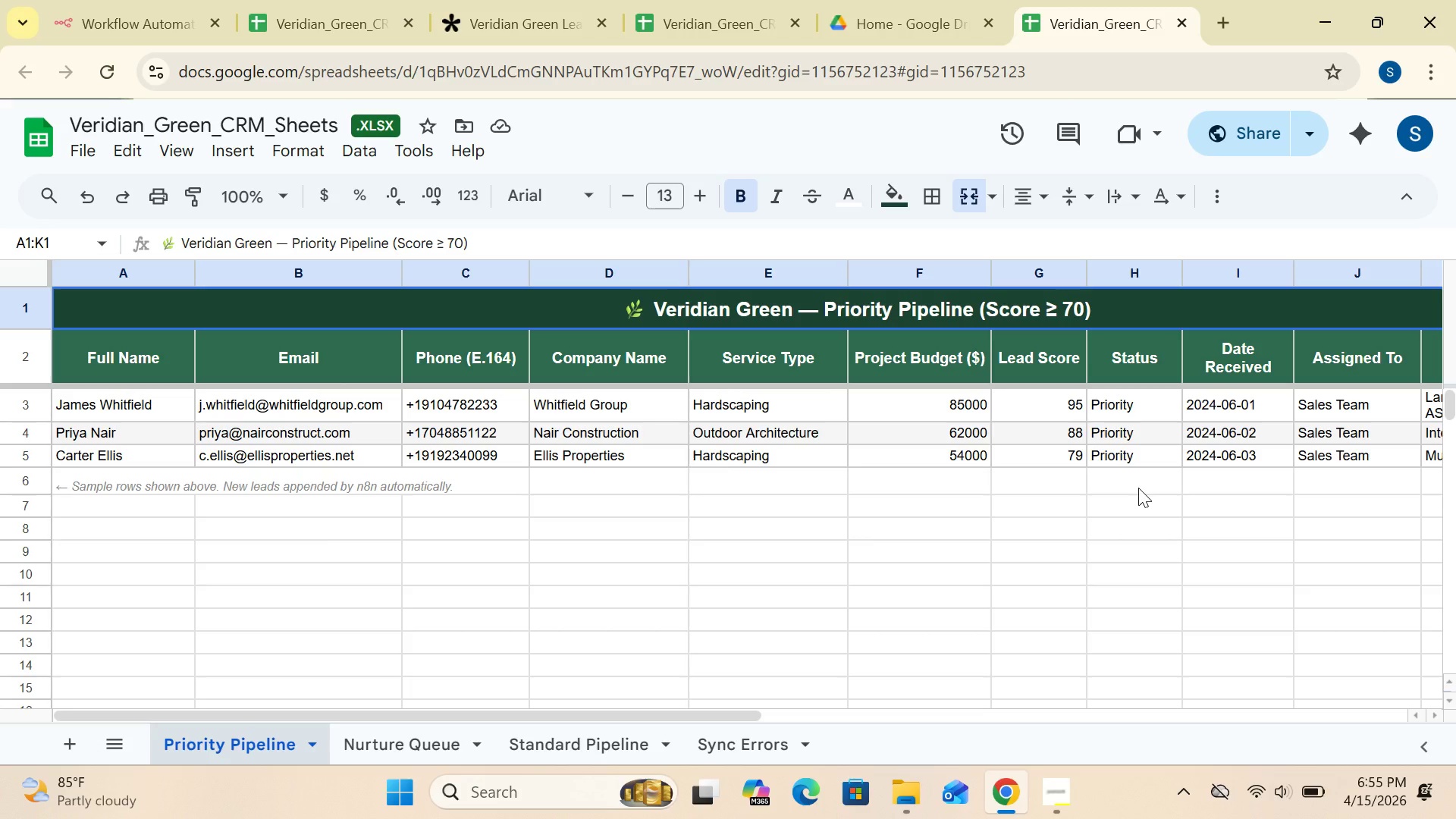 
double_click([644, 151])
 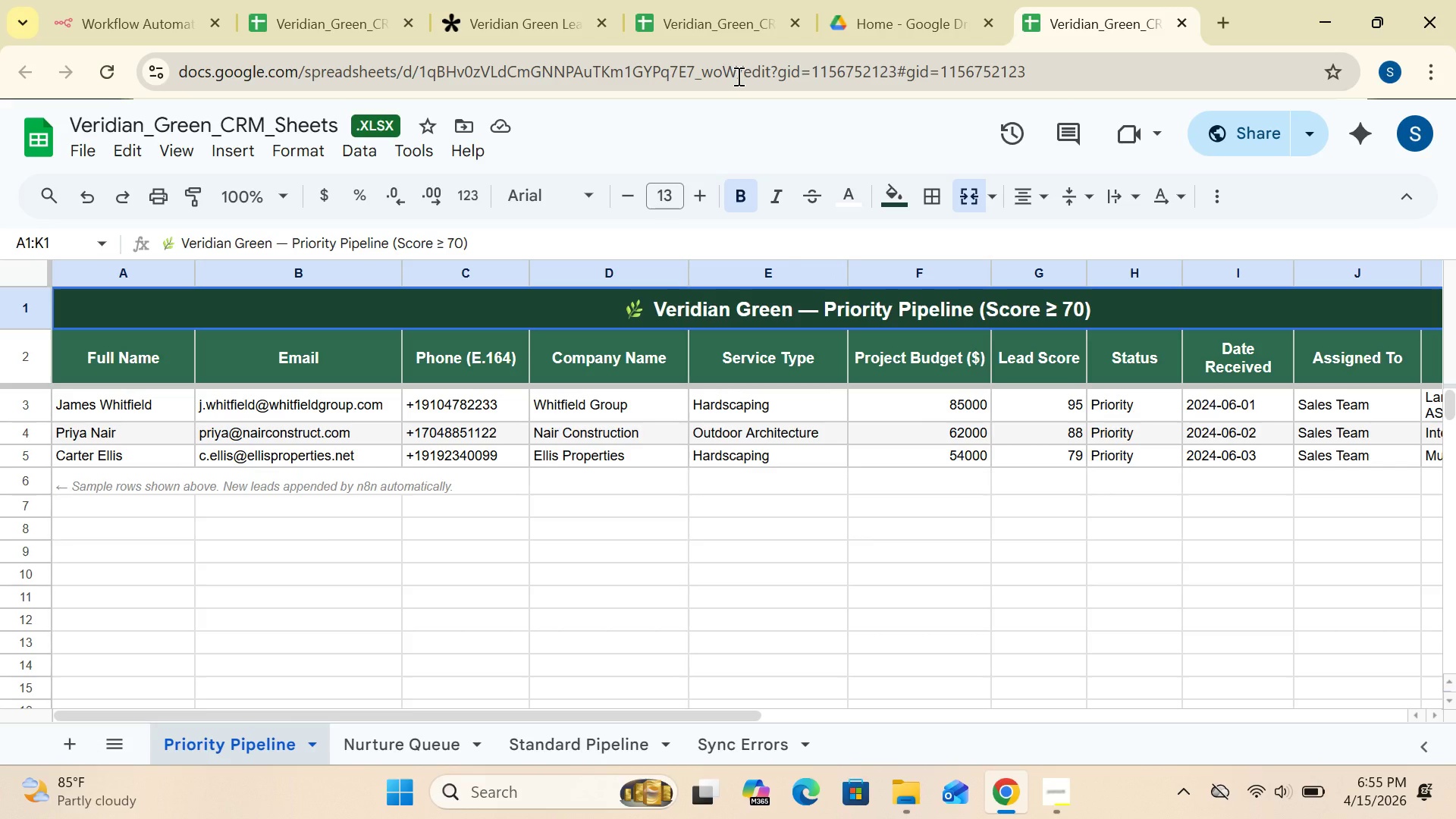 
wait(8.0)
 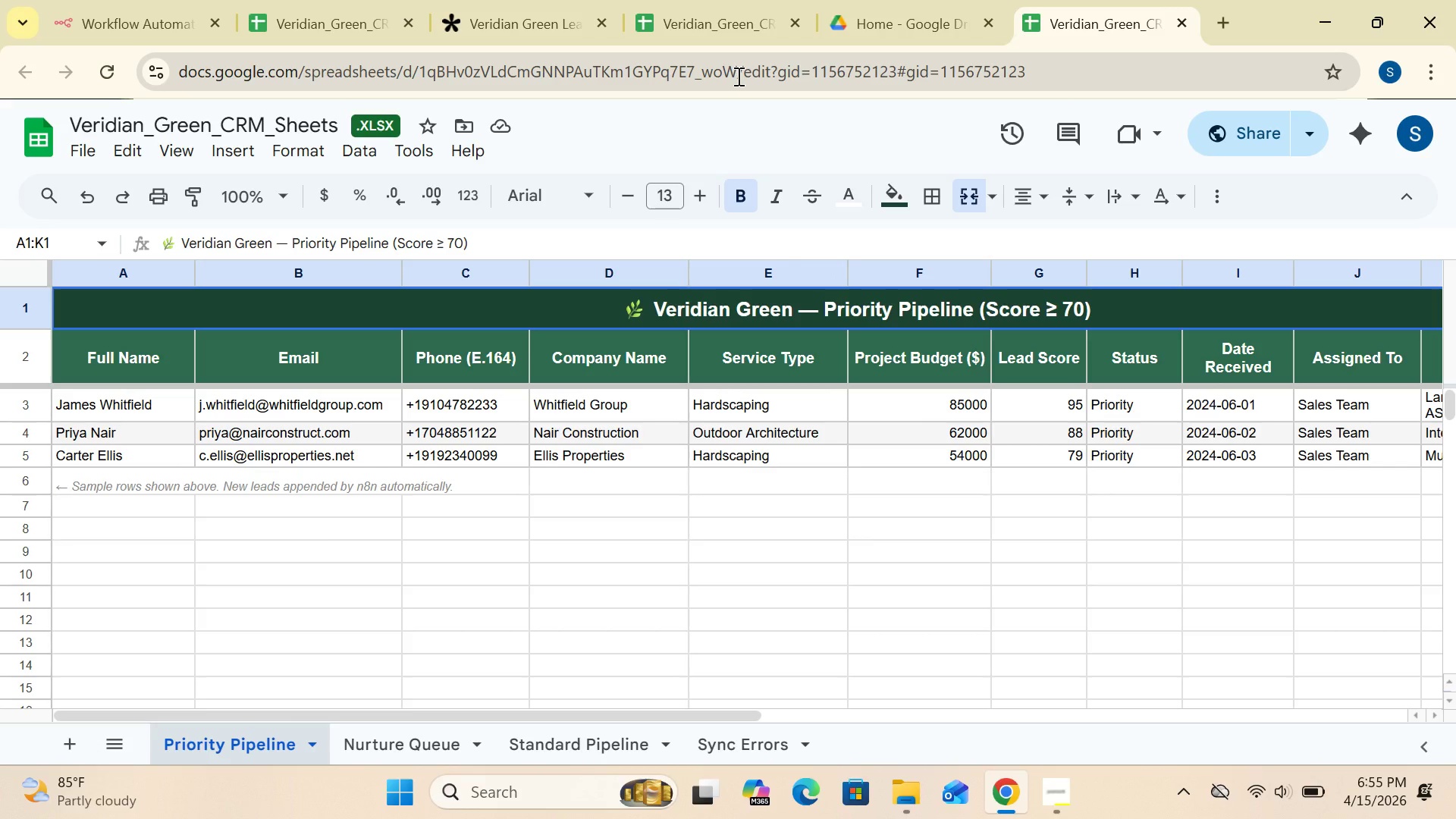 
left_click_drag(start_coordinate=[736, 72], to_coordinate=[416, 91])
 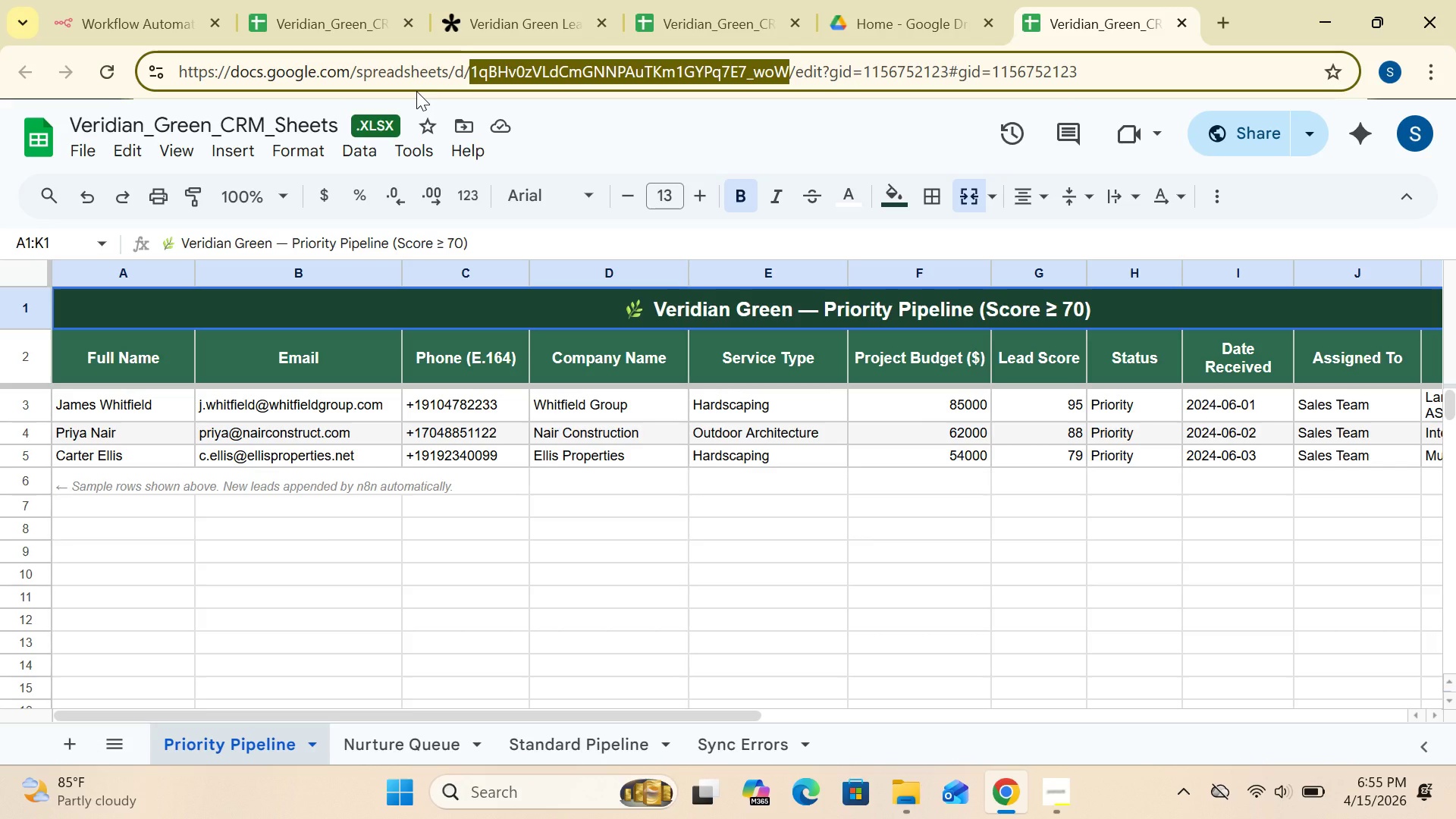 
hold_key(key=ControlLeft, duration=1.47)
 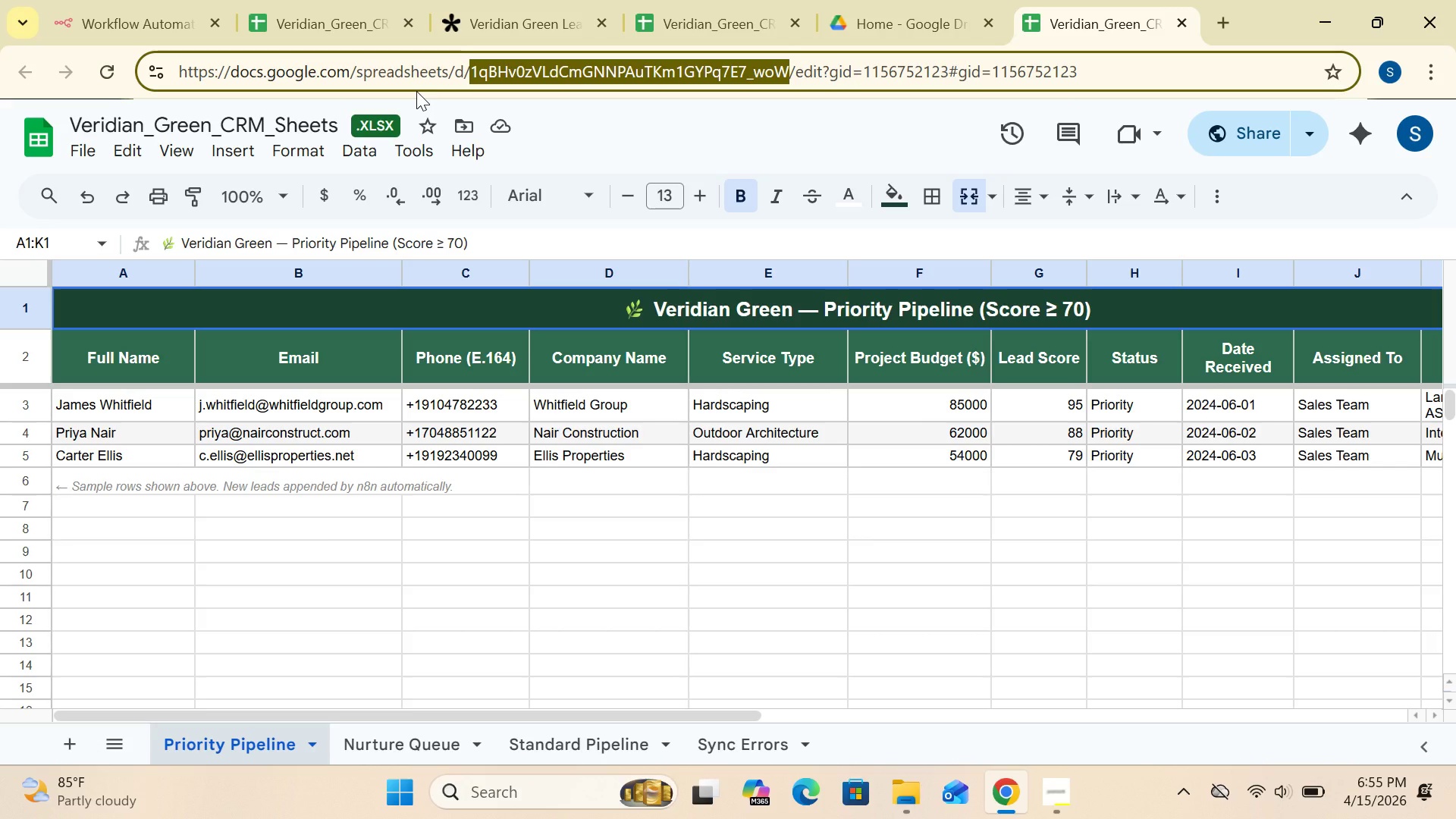 
hold_key(key=C, duration=0.39)
 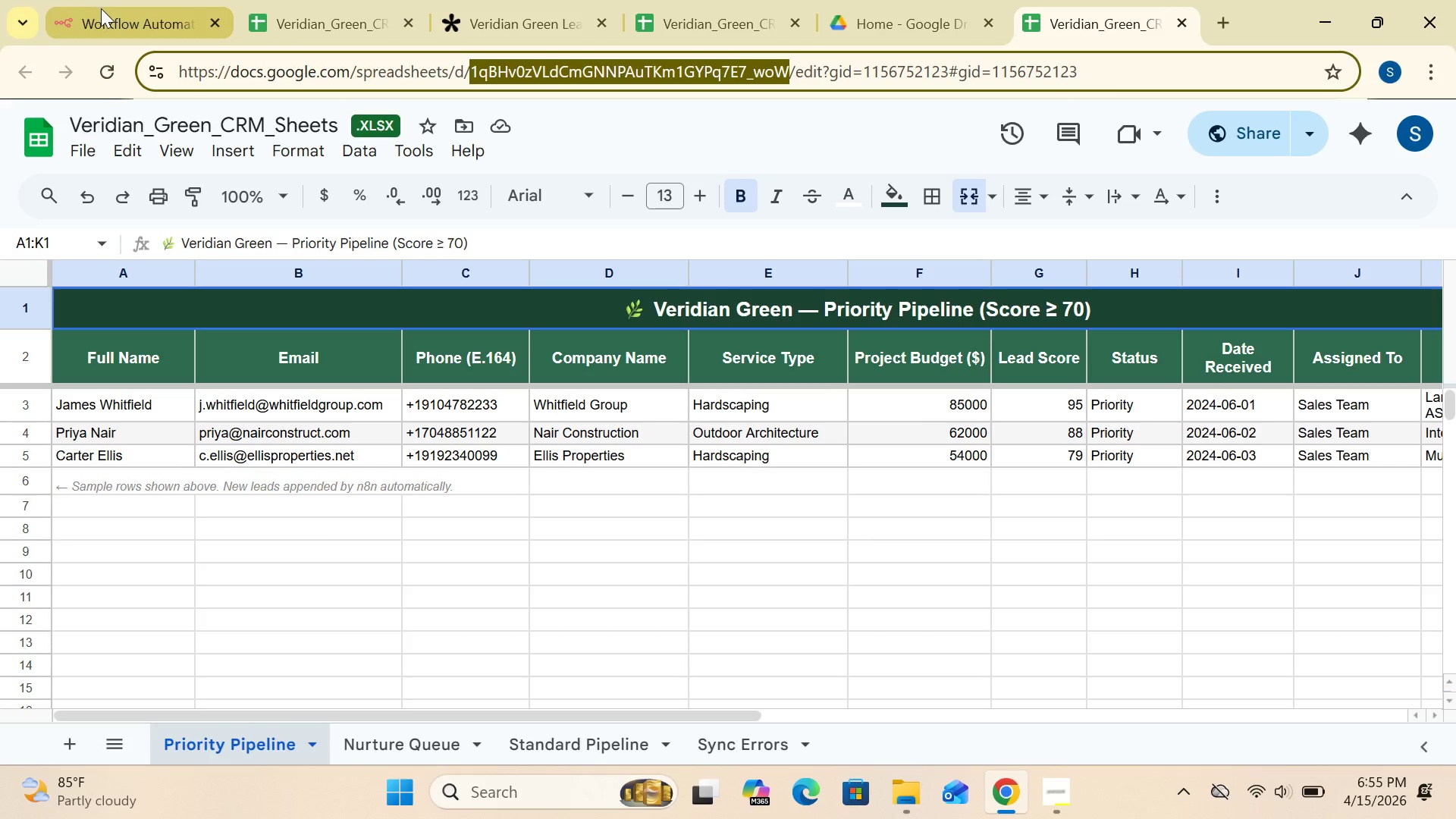 
left_click([102, 15])
 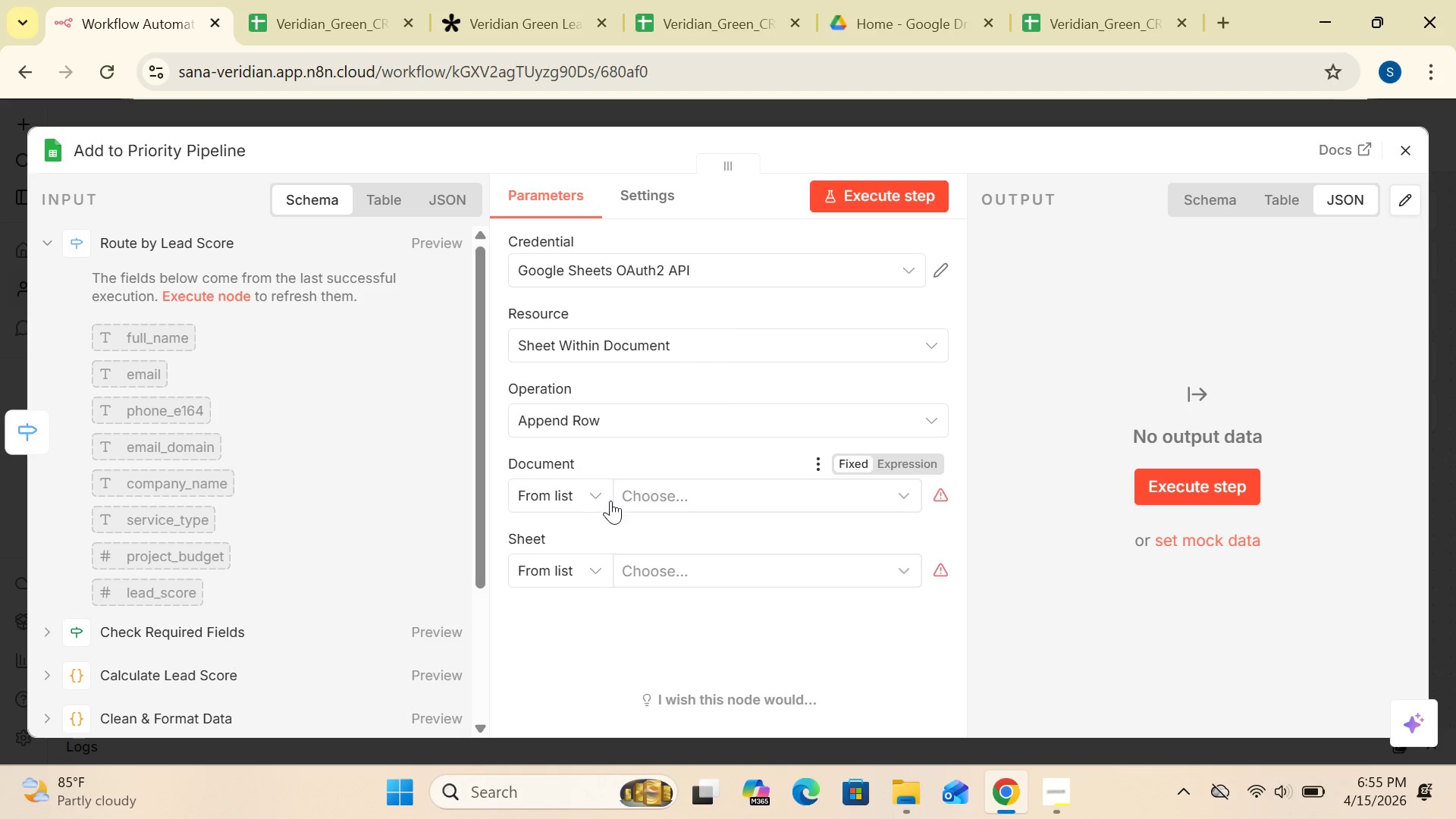 
left_click([595, 490])
 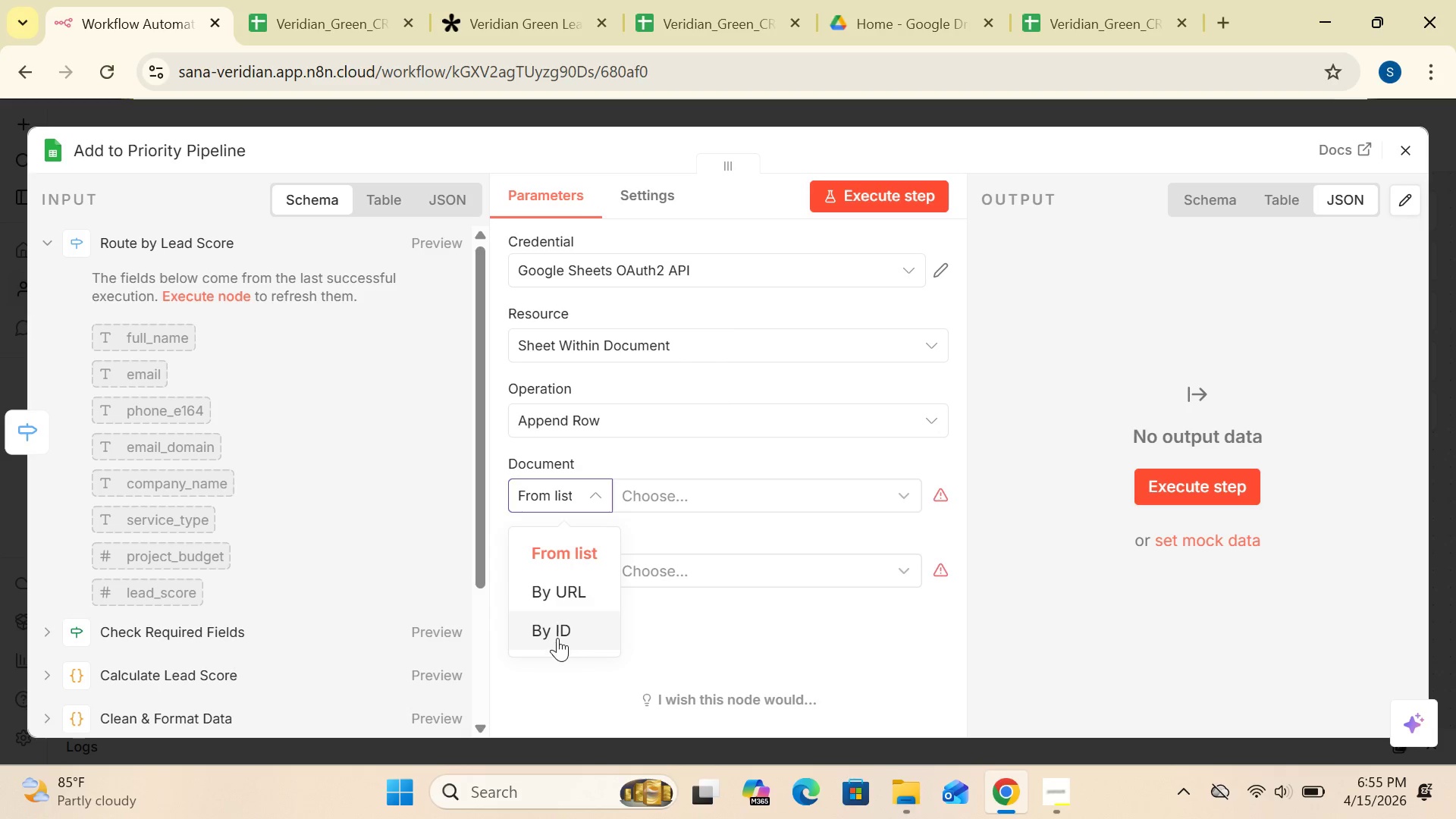 
left_click([557, 639])
 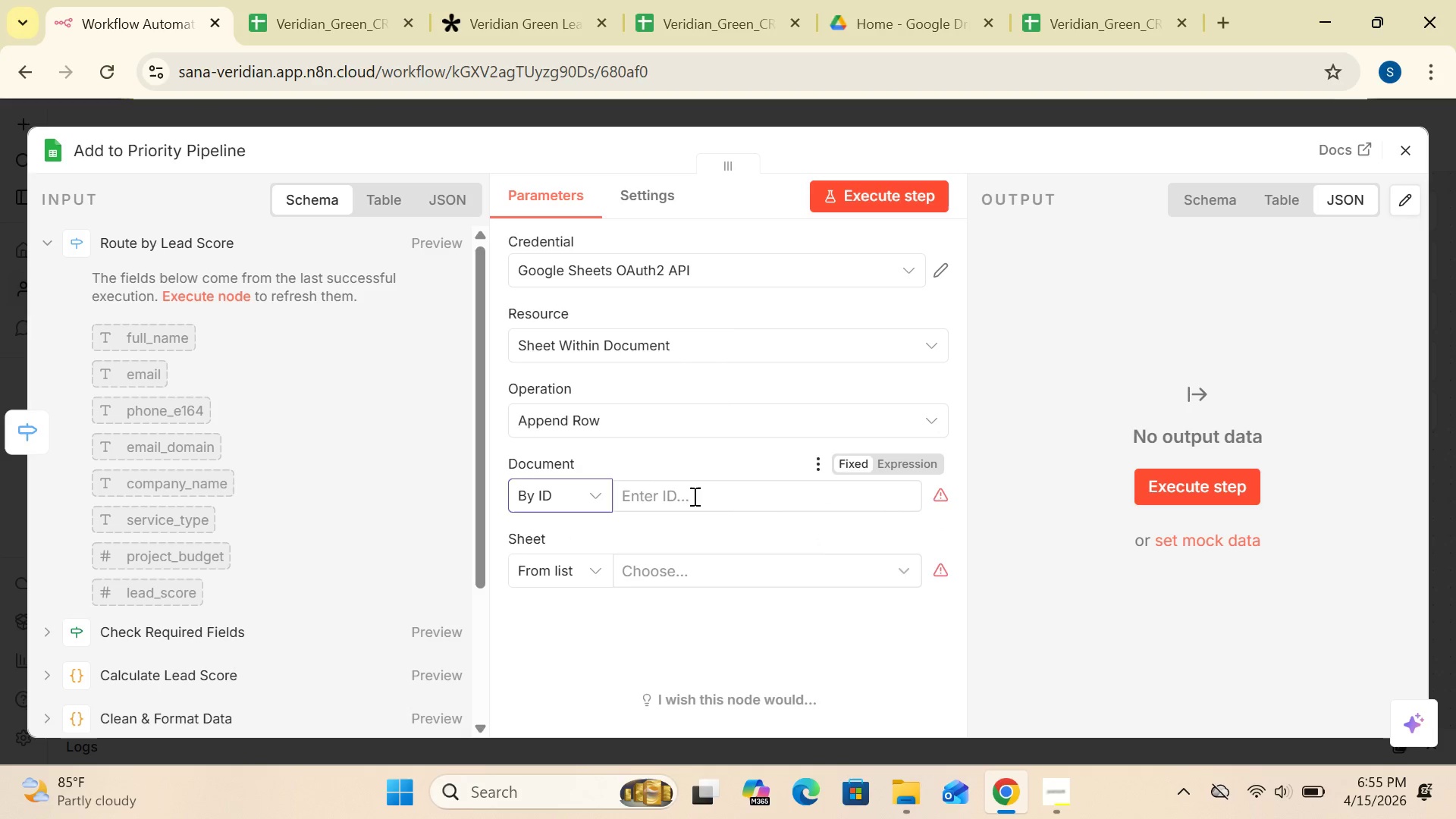 
left_click([692, 497])
 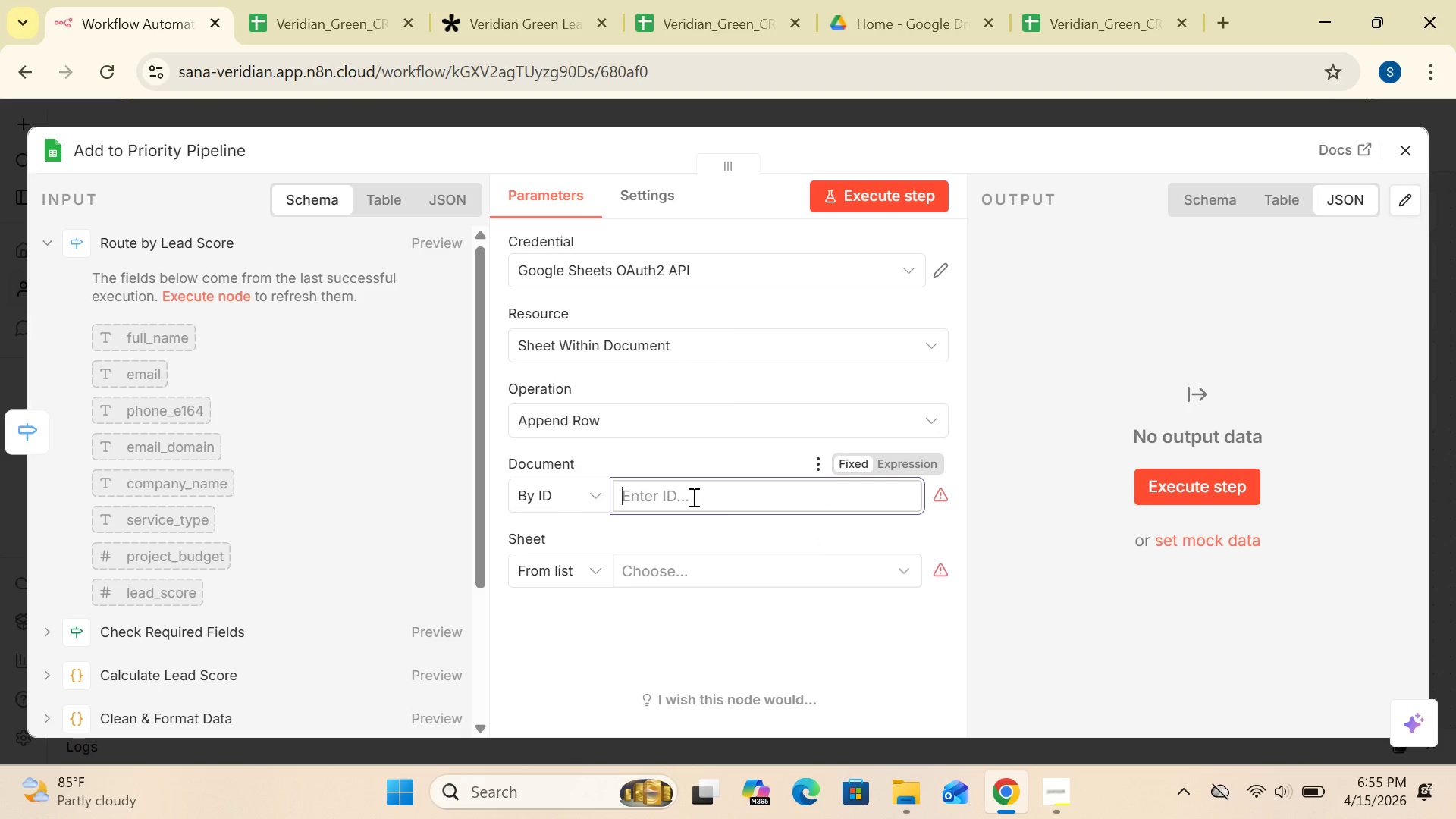 
key(Control+V)
 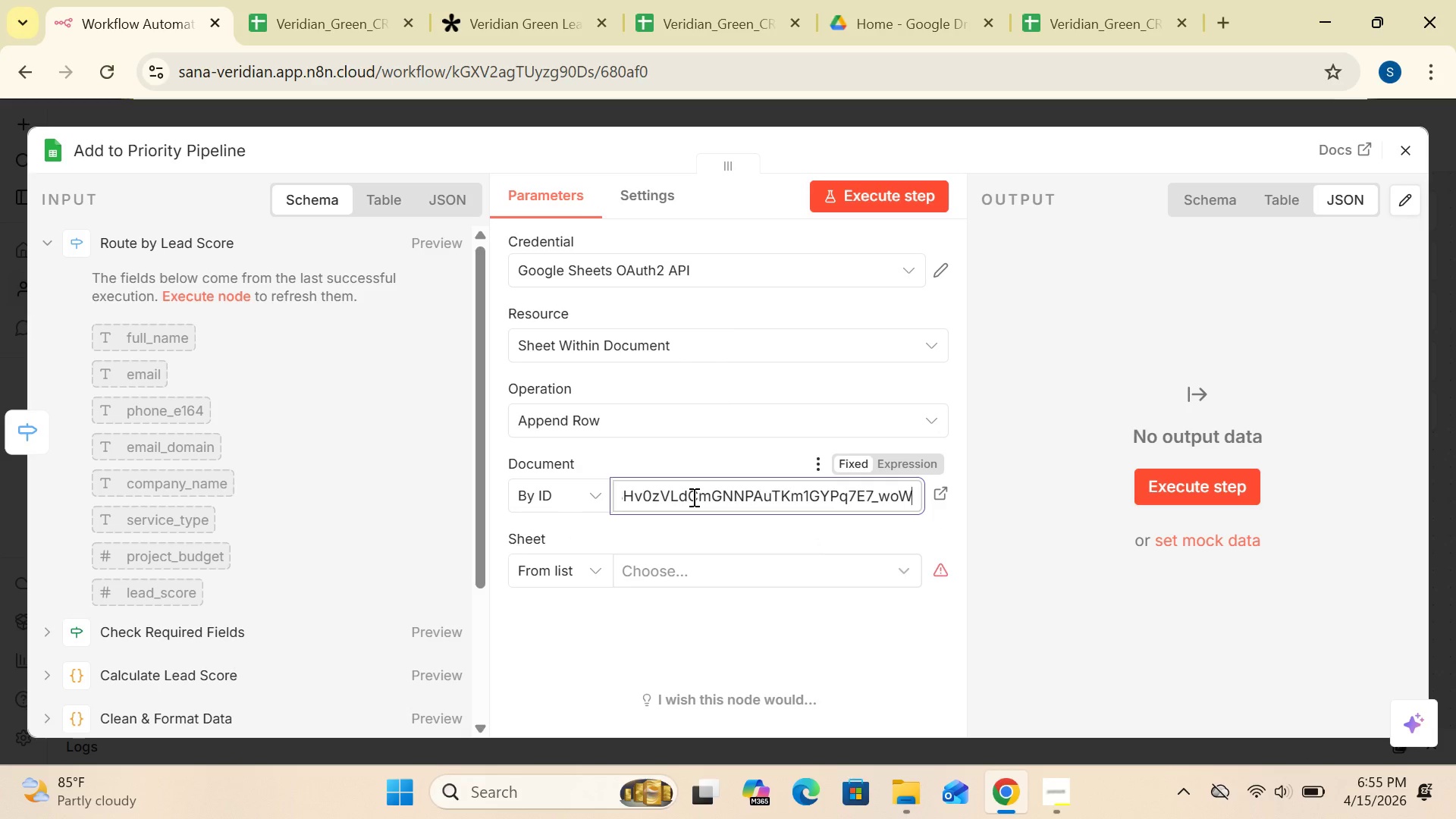 
wait(7.03)
 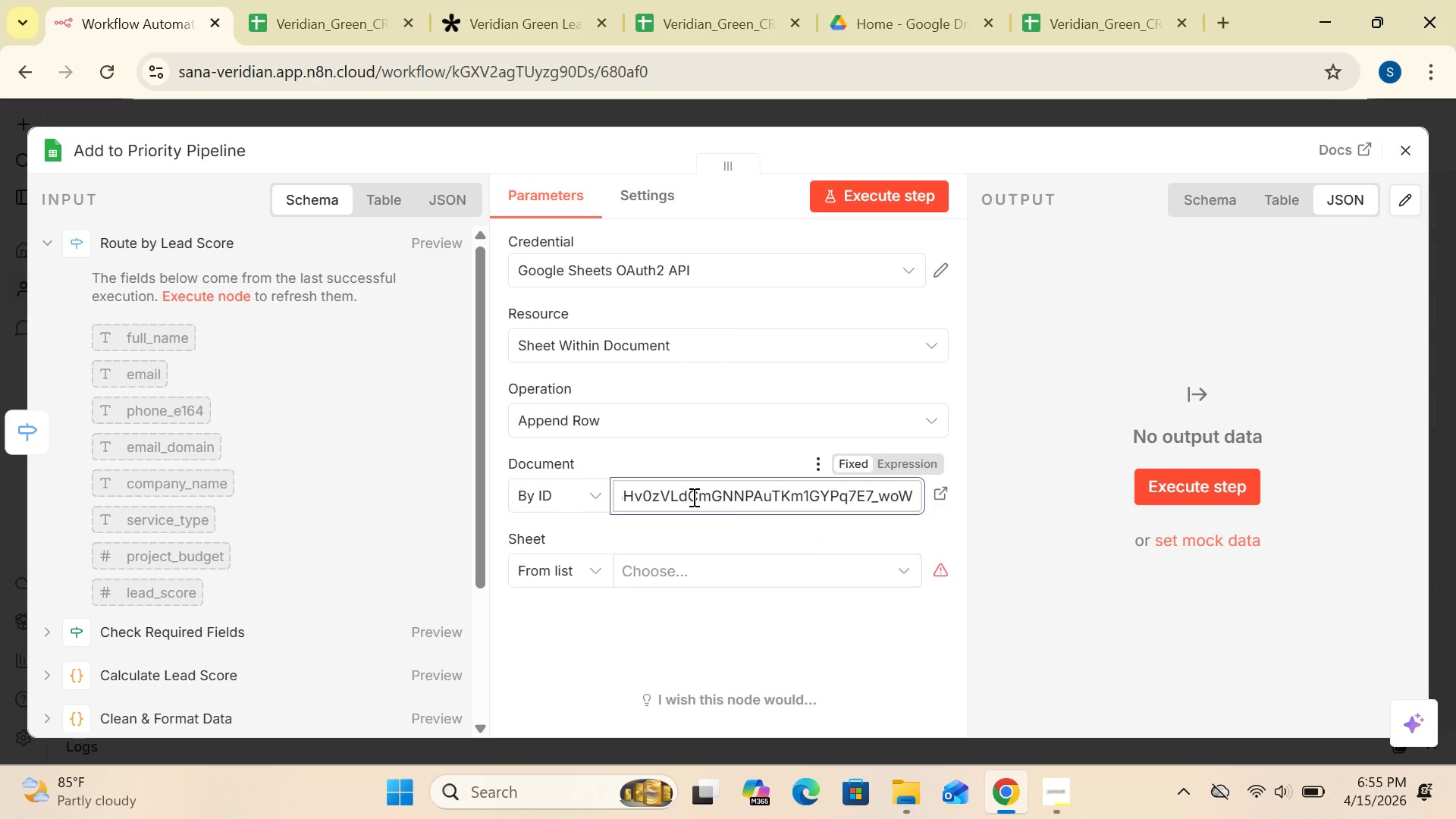 
left_click([988, 382])
 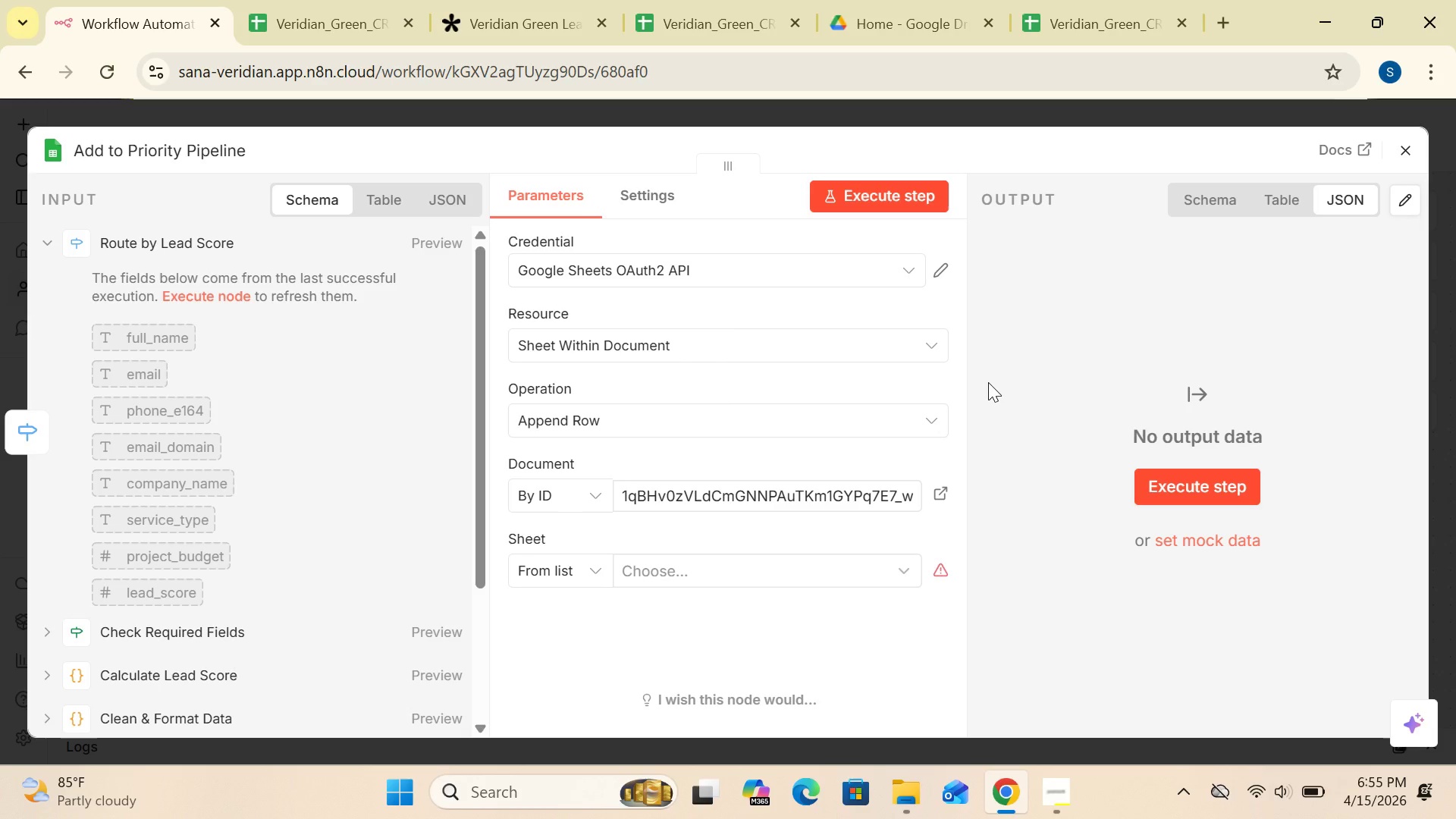 
key(Control+S)
 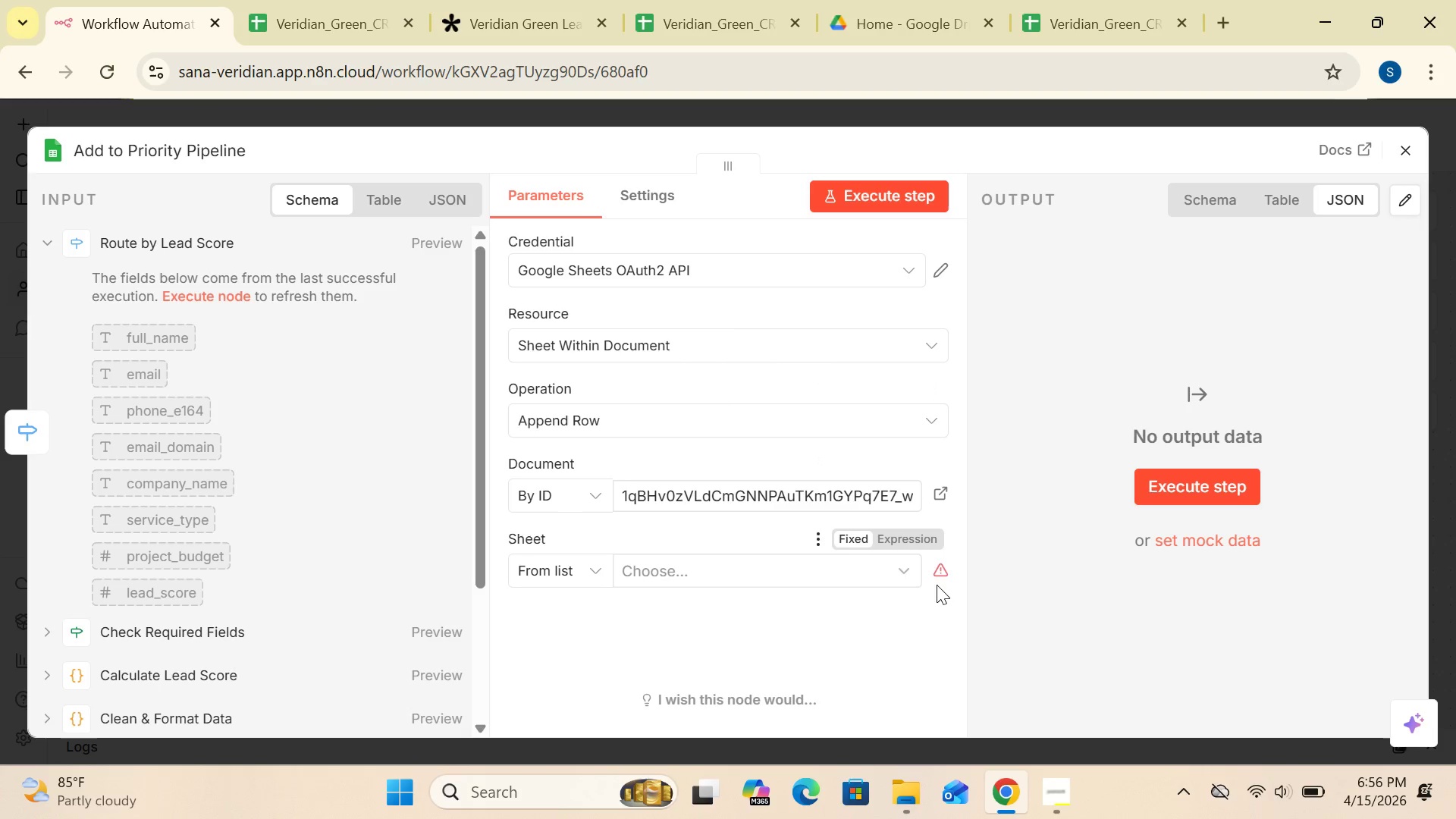 
wait(5.45)
 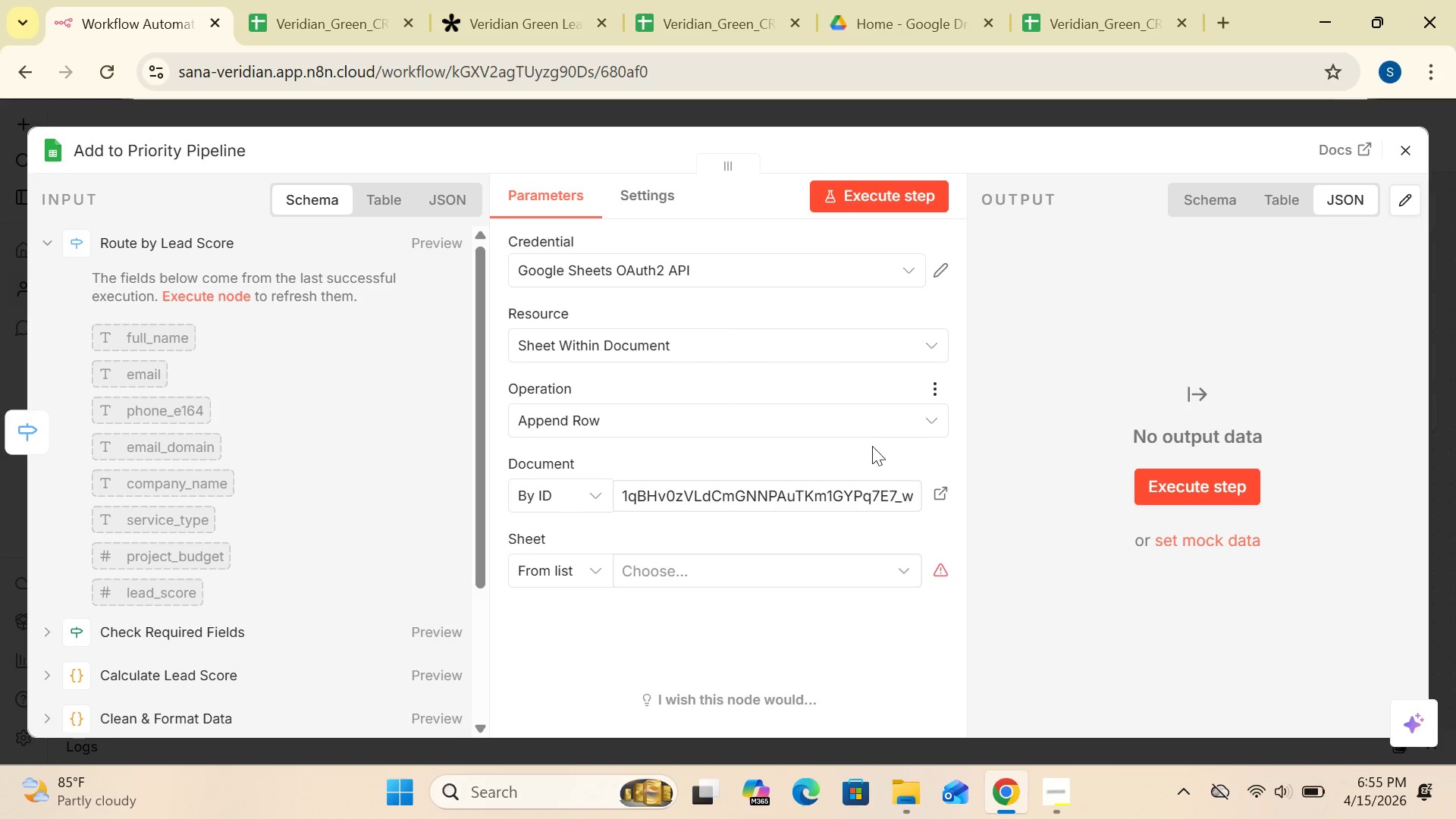 
left_click([899, 571])
 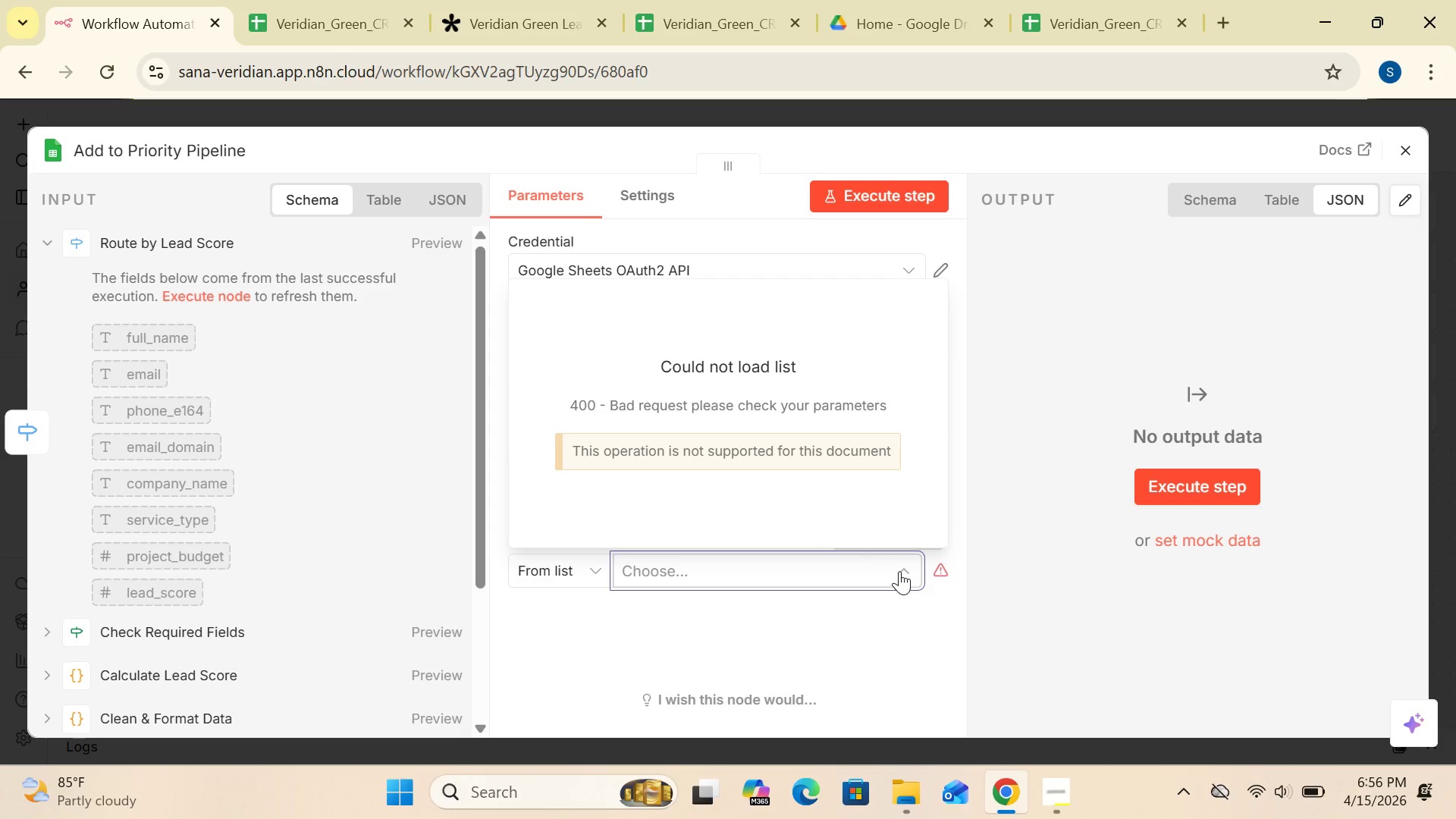 
wait(9.7)
 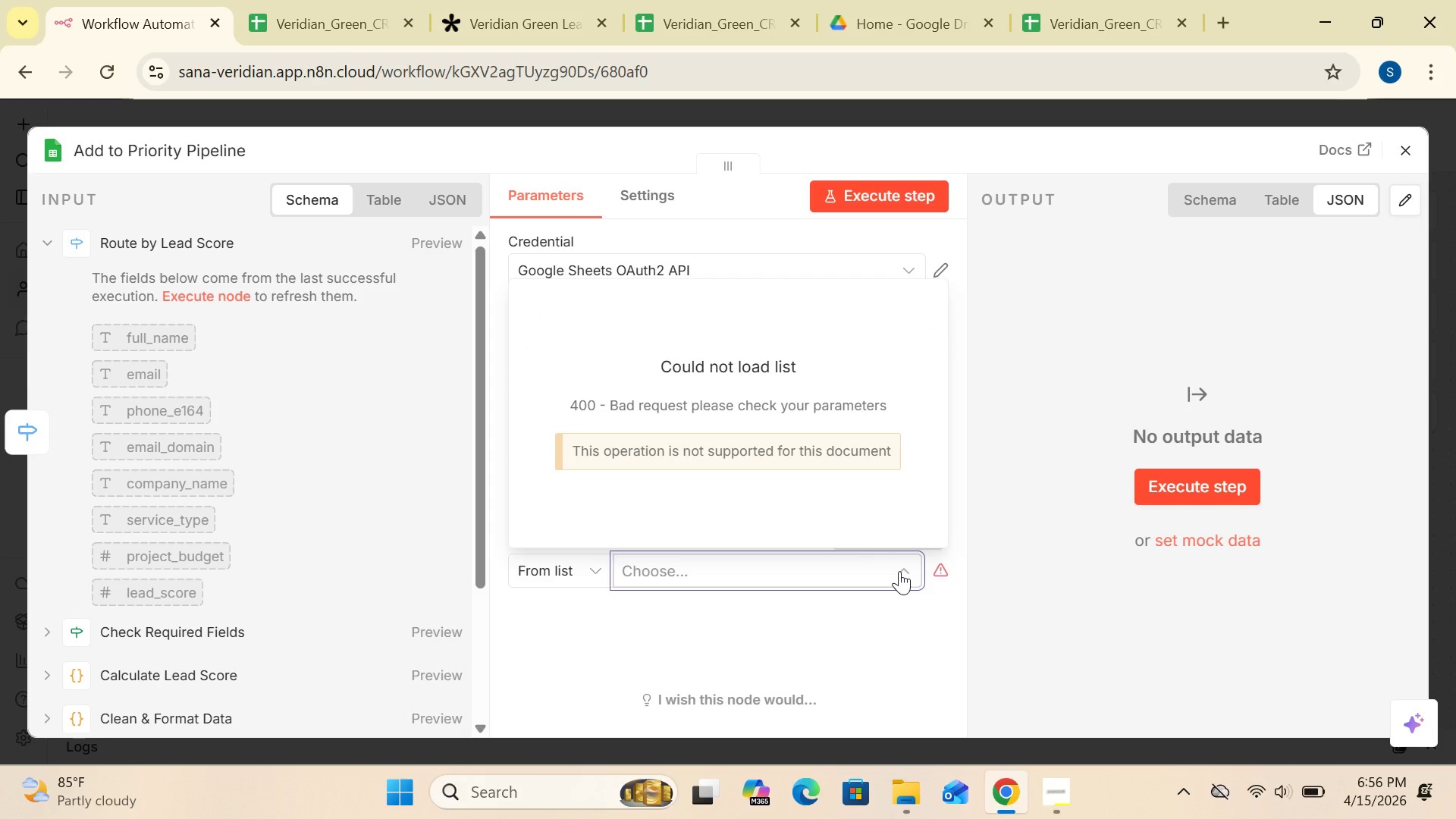 
left_click([1050, 516])
 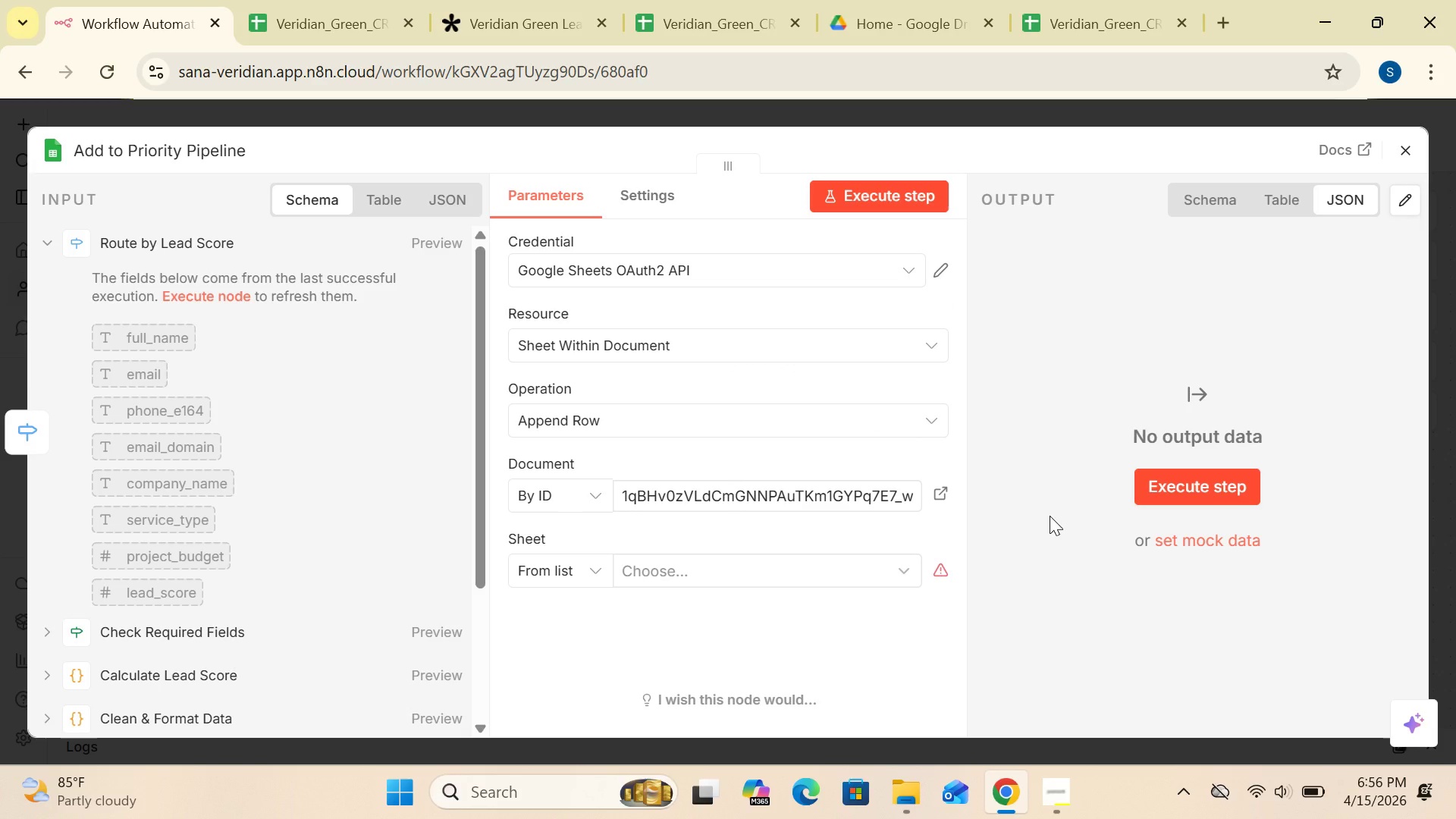 
wait(7.94)
 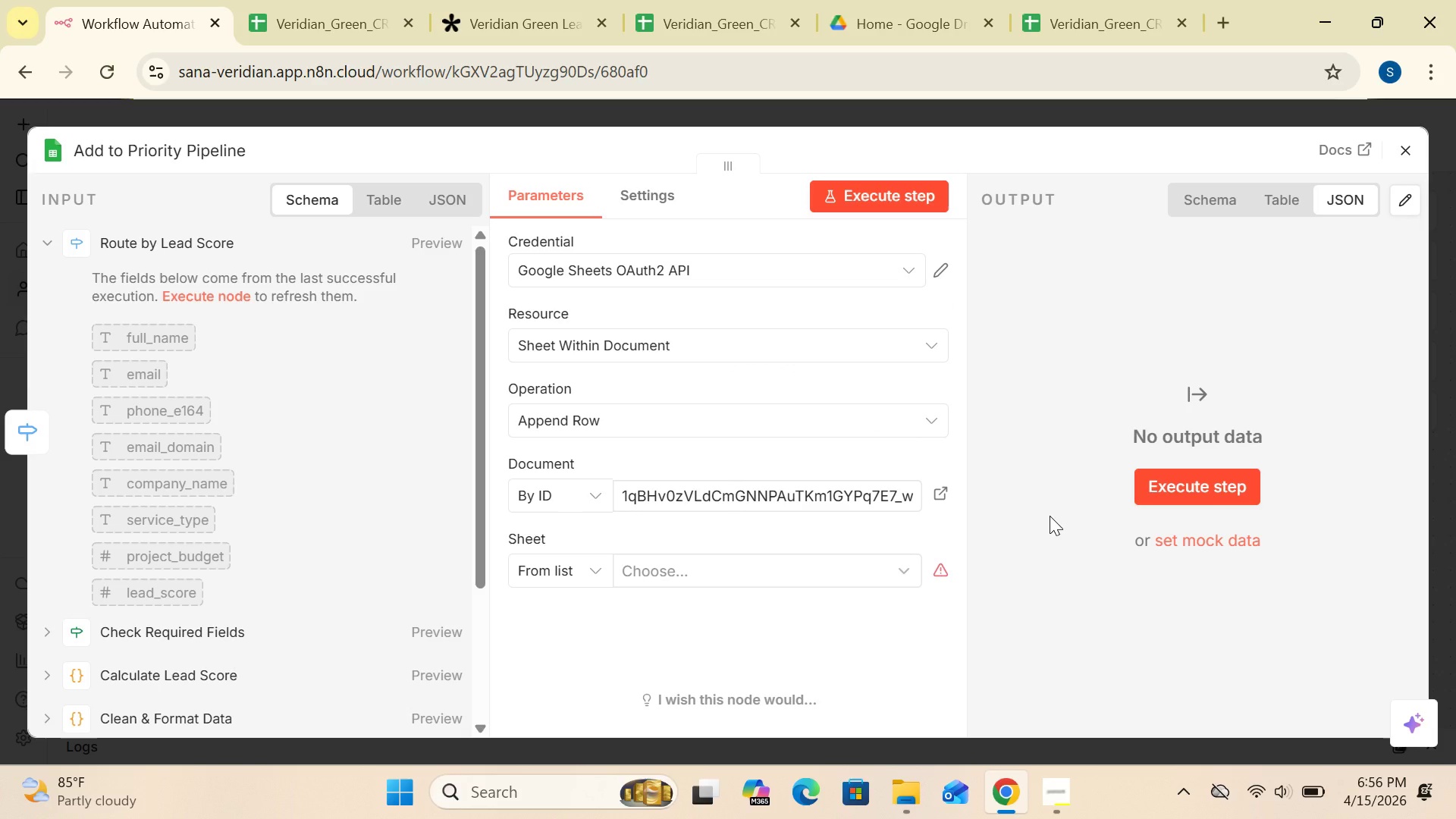 
left_click([1079, 28])
 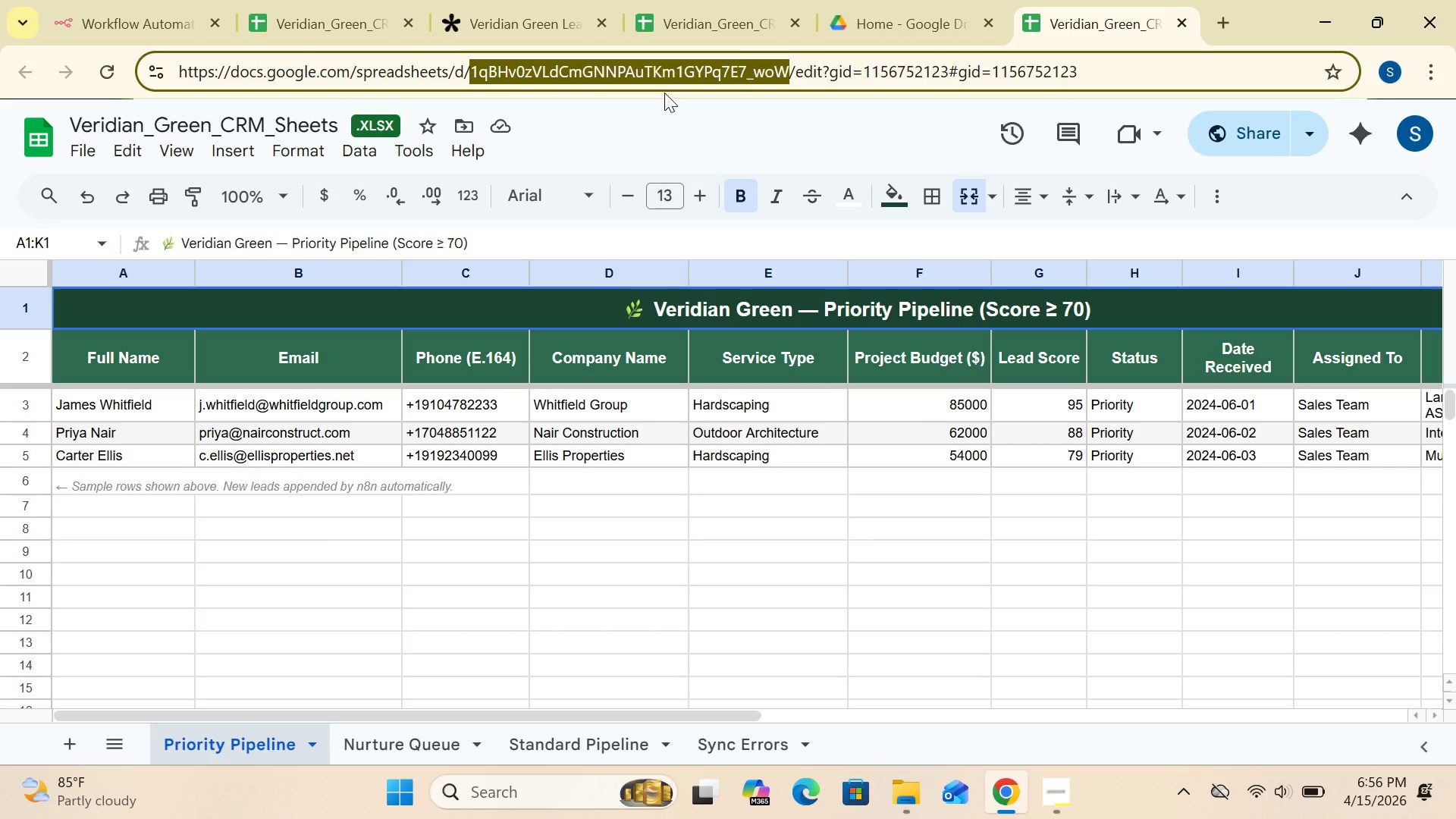 
wait(5.66)
 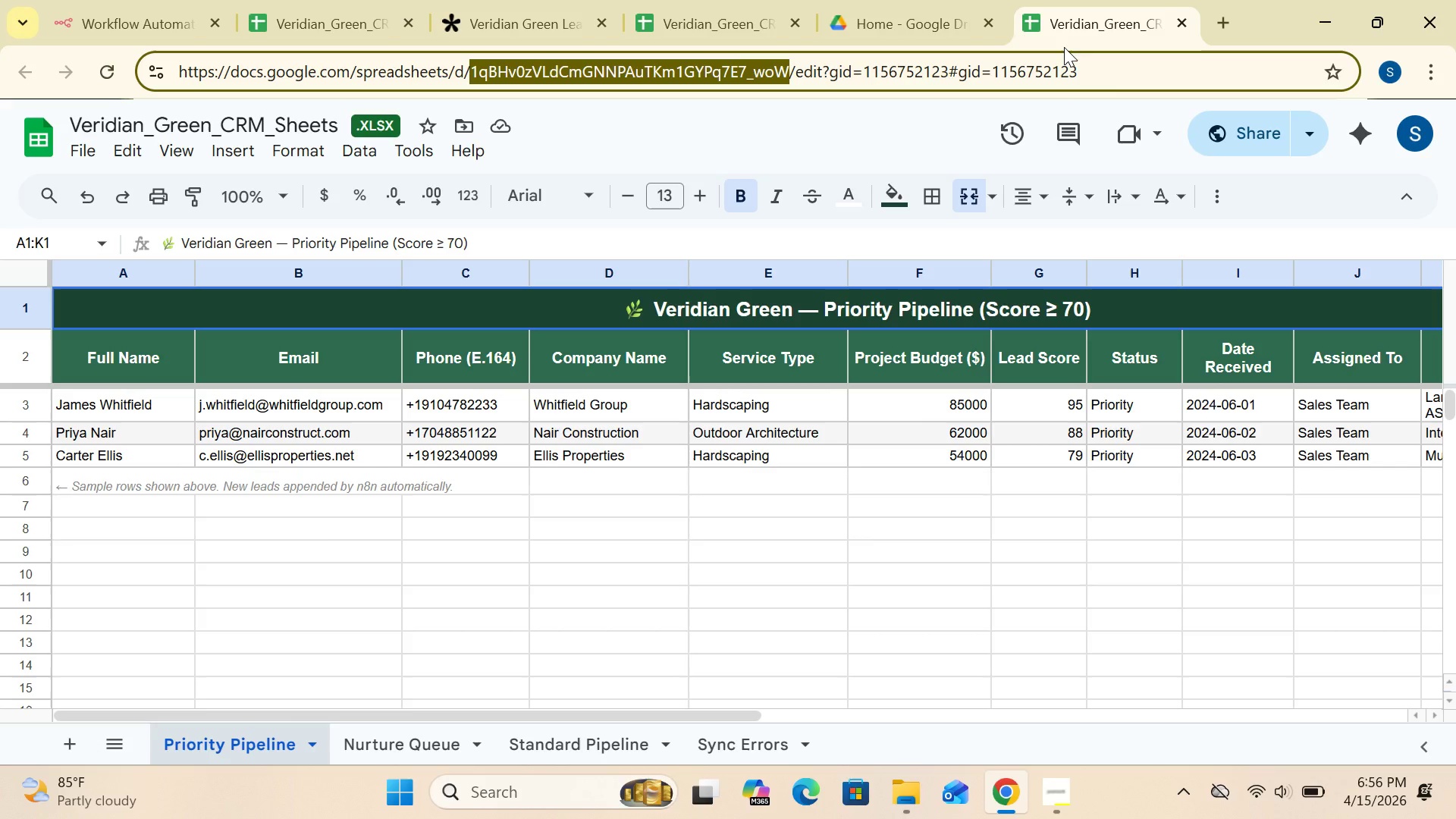 
left_click([176, 28])
 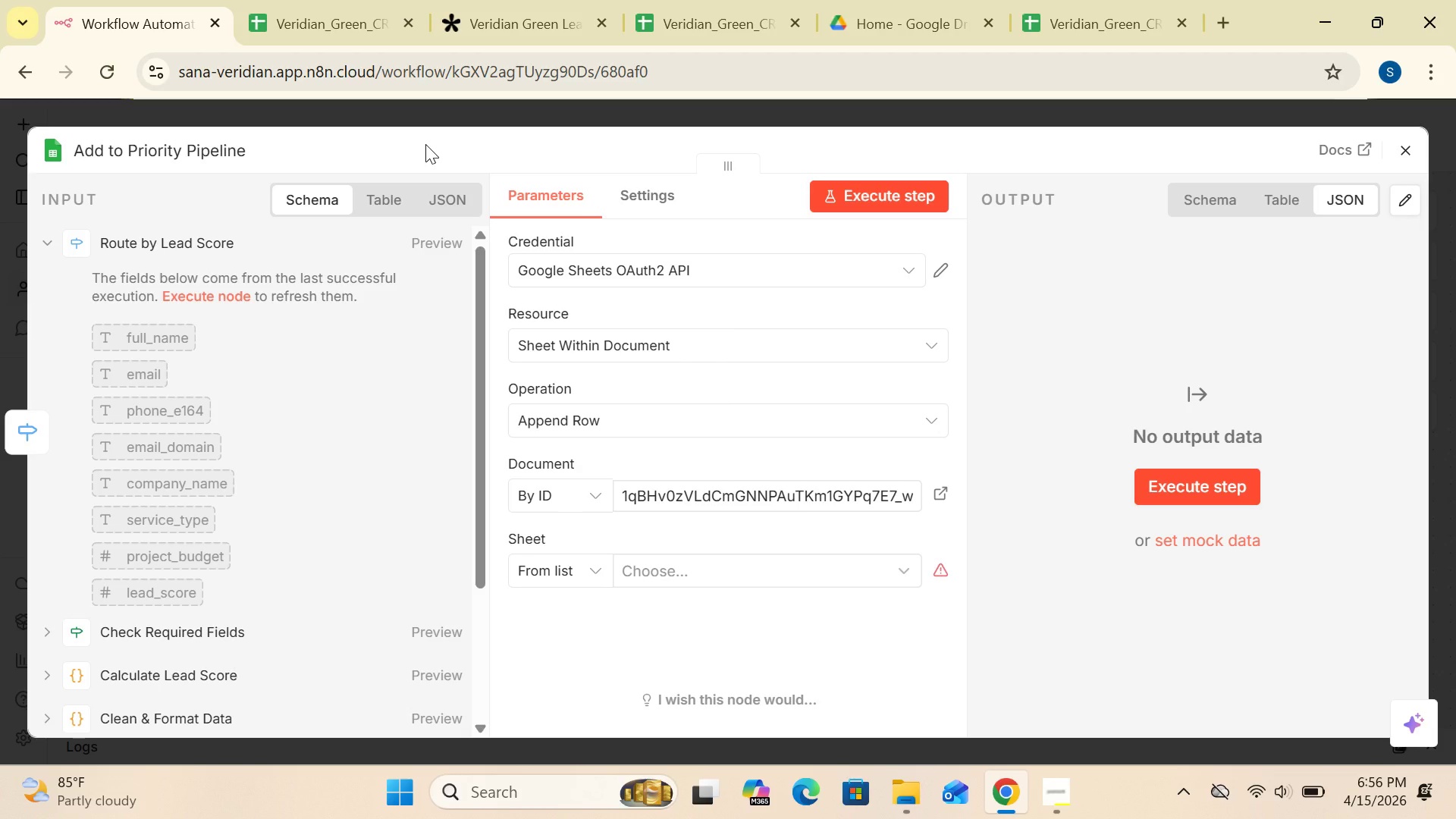 
wait(13.08)
 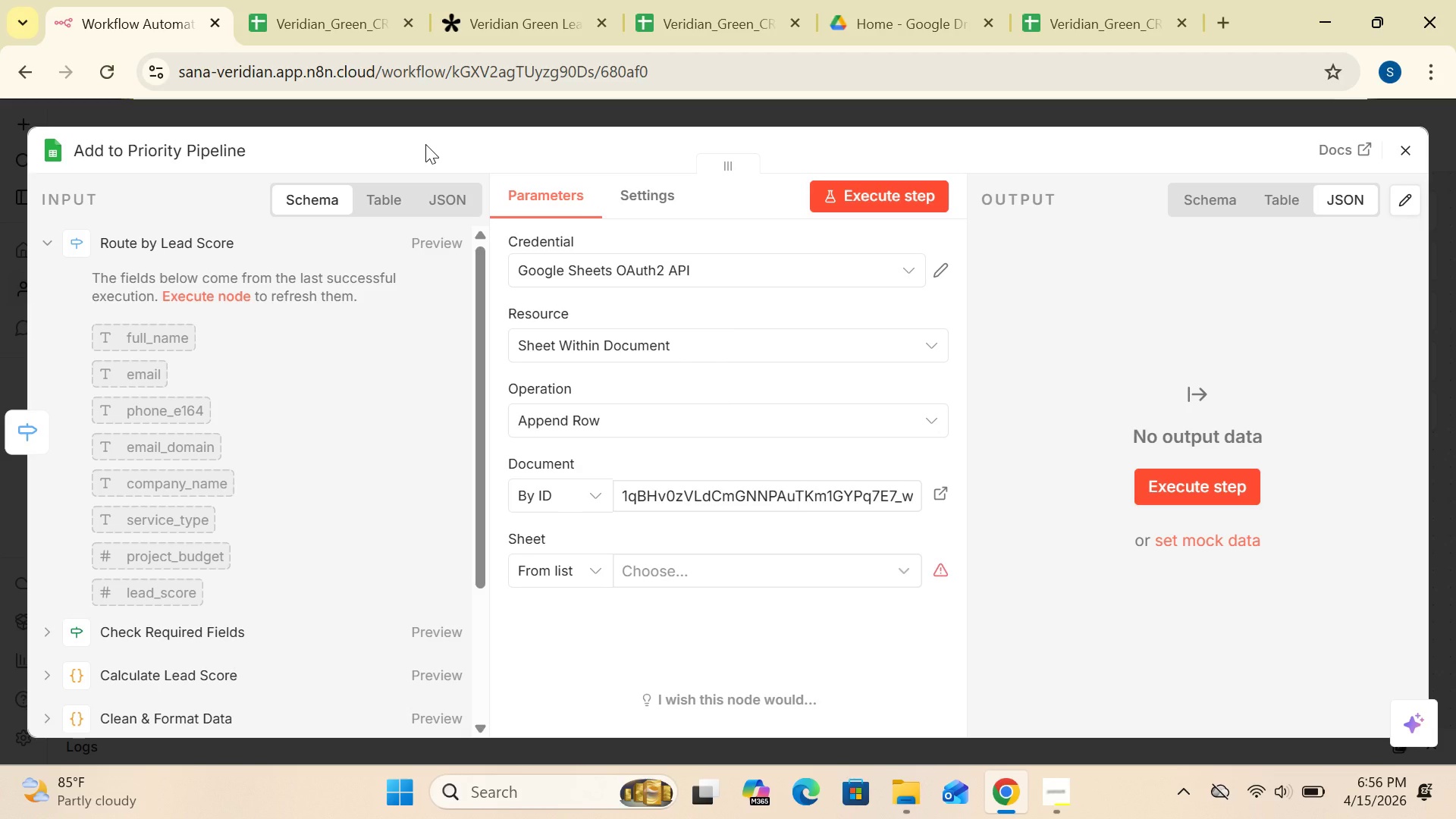 
left_click([992, 23])
 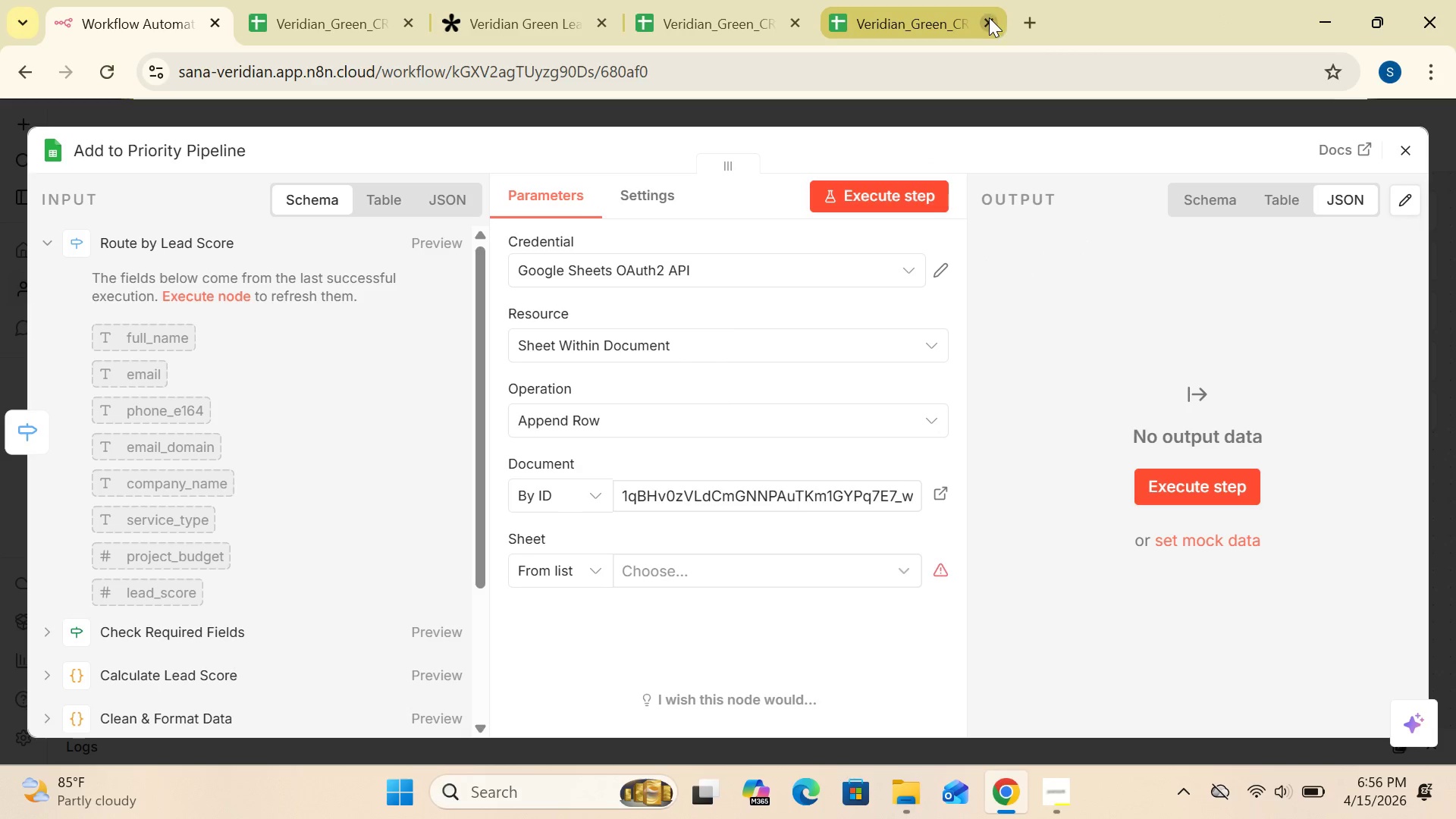 
left_click([988, 17])
 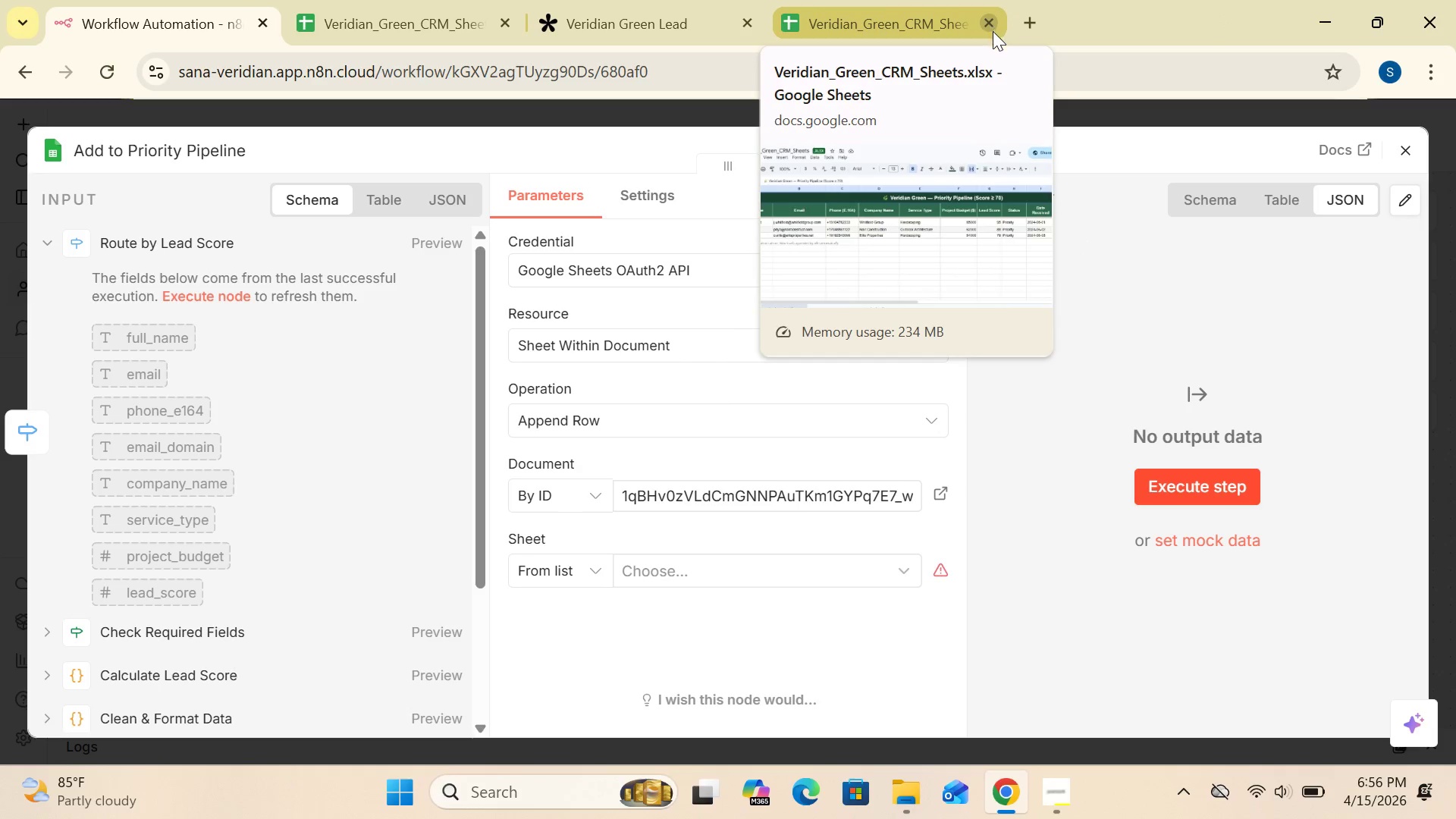 
left_click([990, 23])
 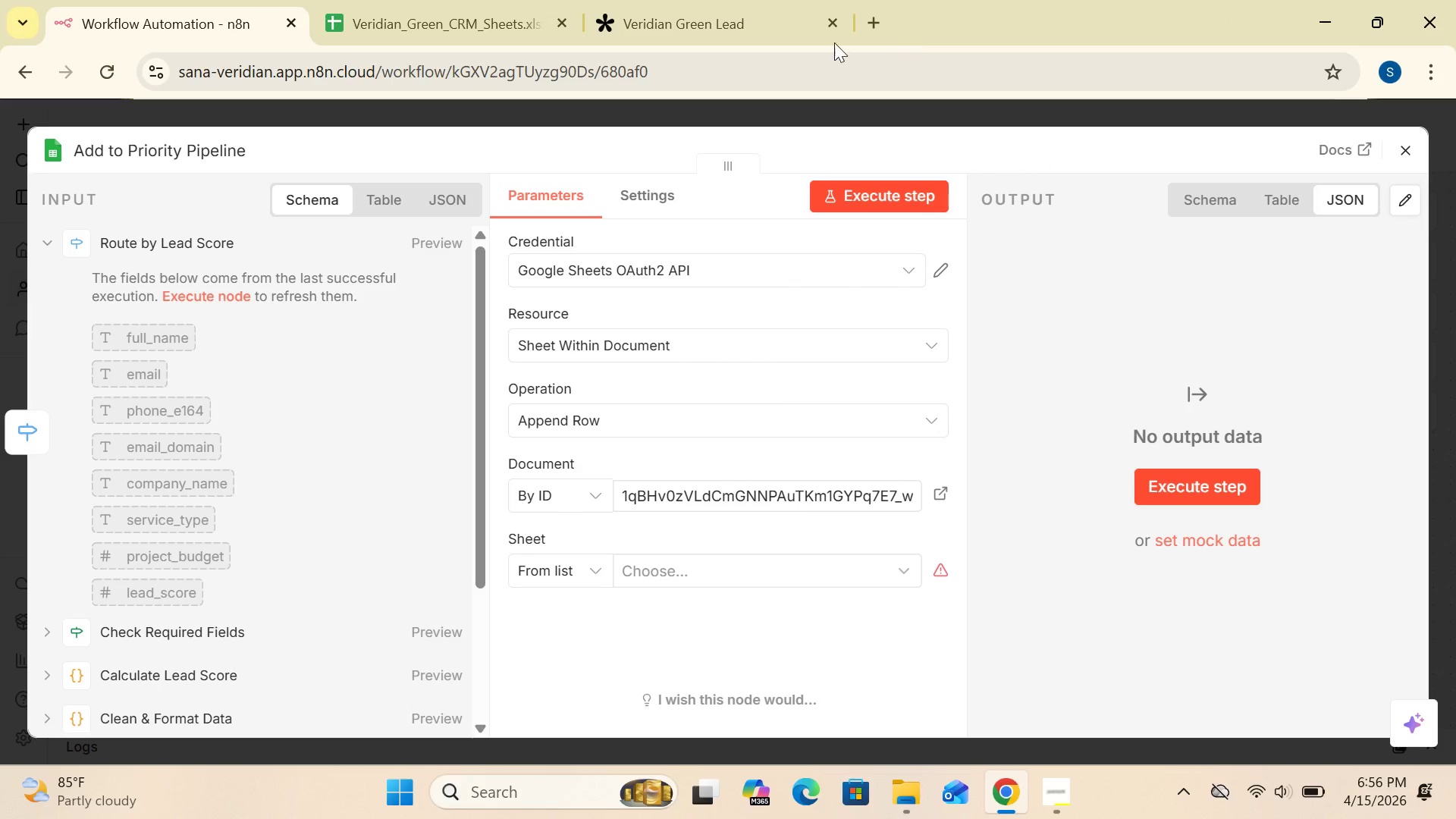 
left_click([761, 22])
 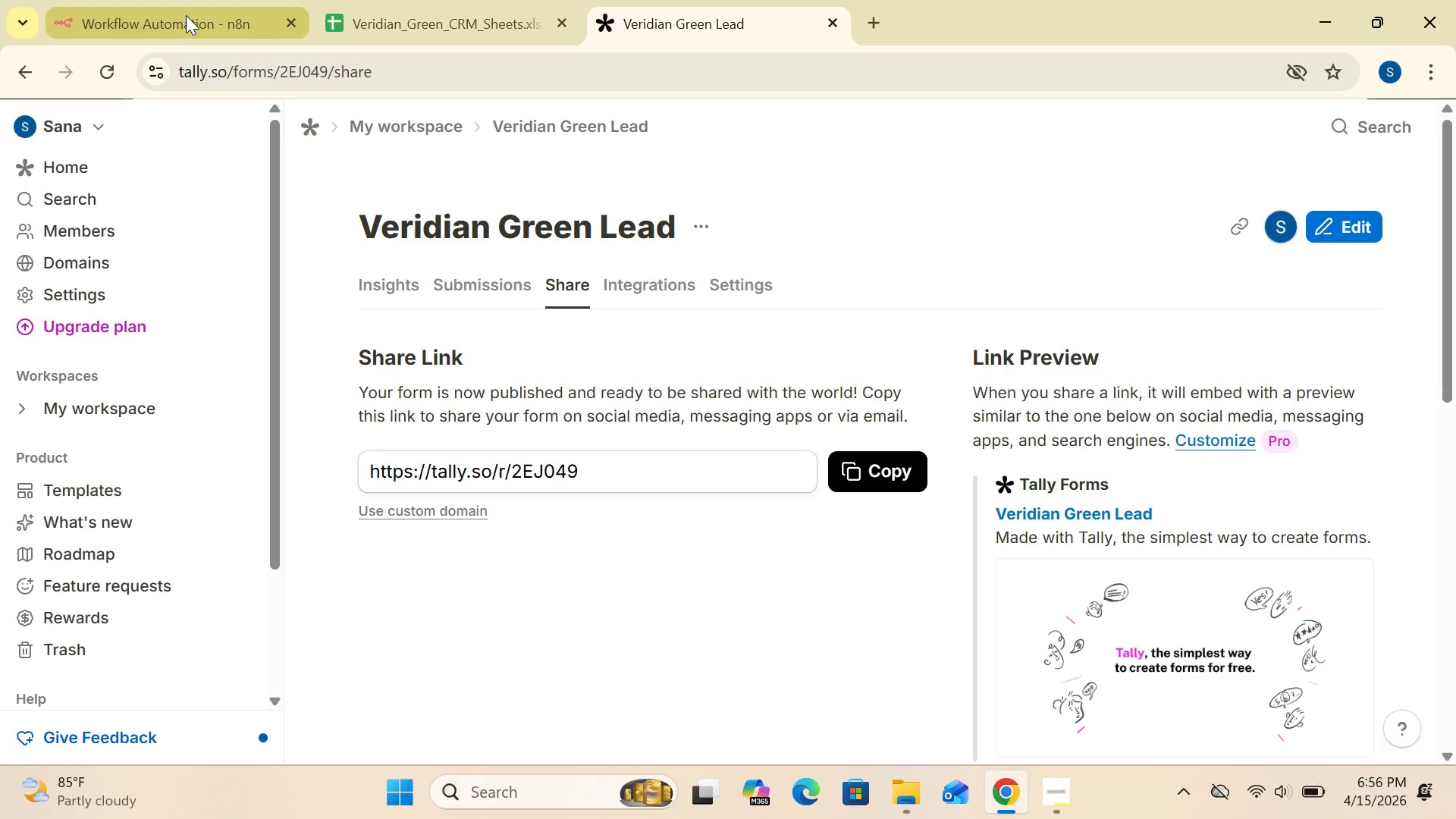 
left_click([184, 17])
 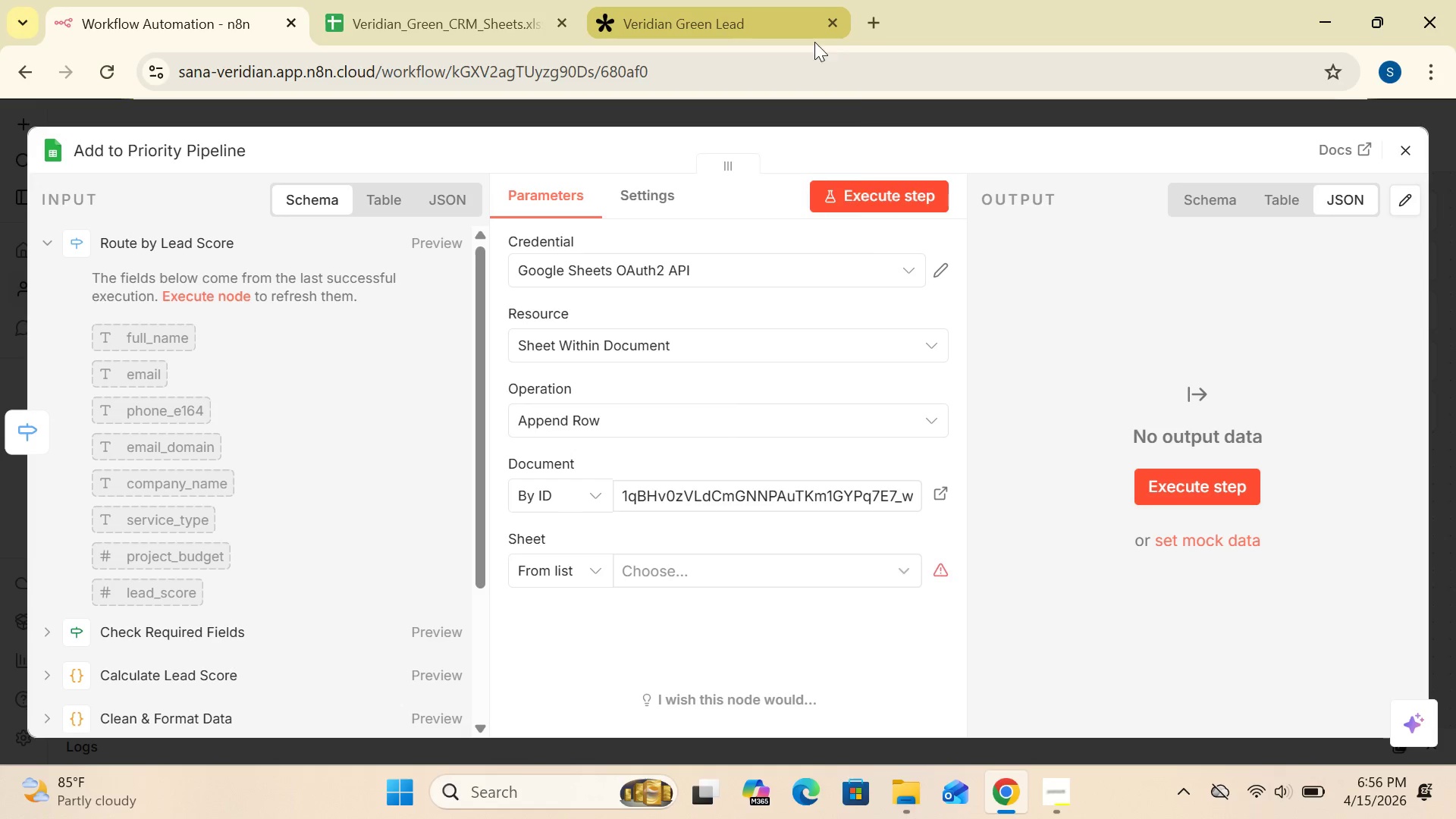 
wait(5.45)
 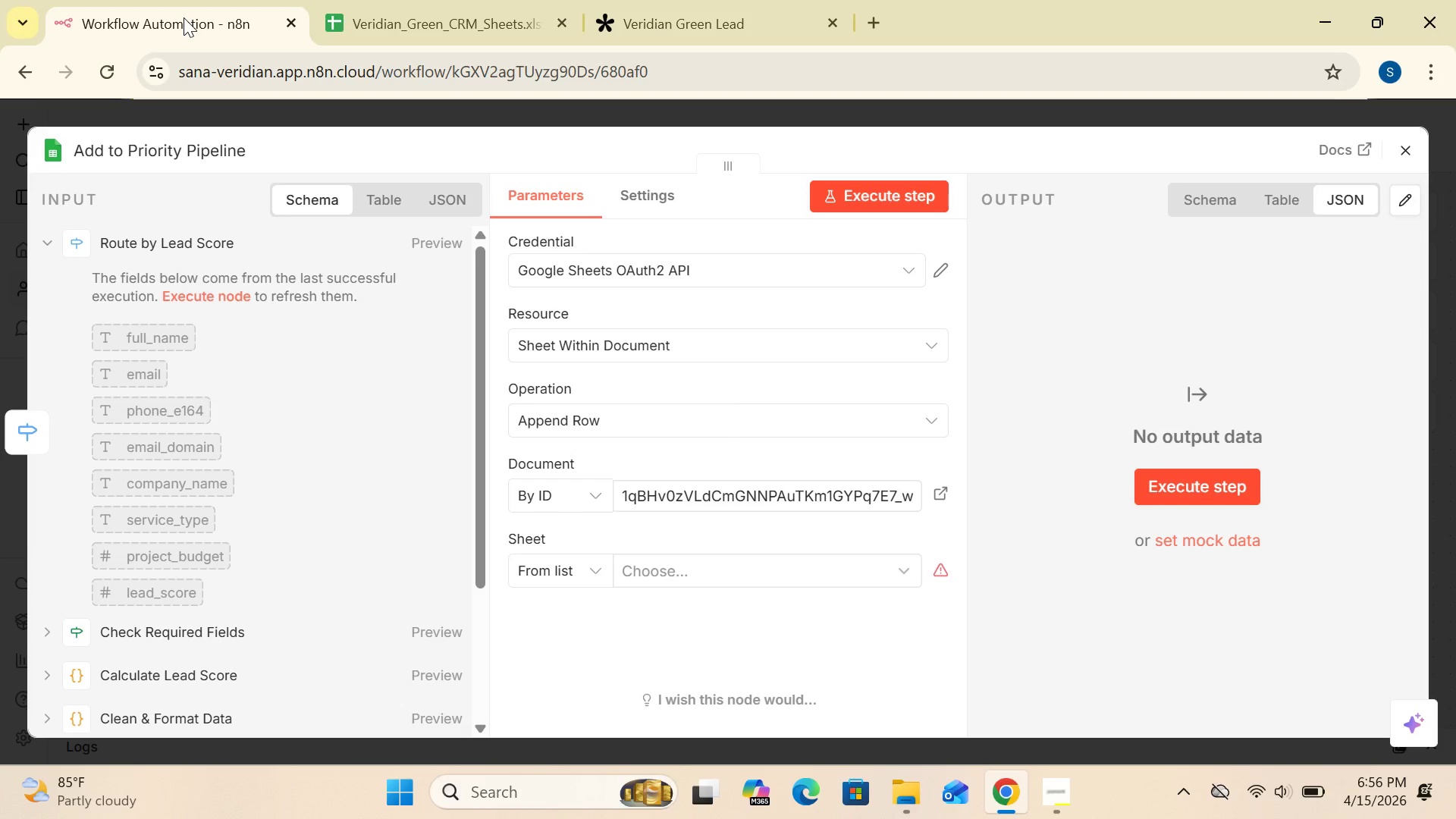 
left_click([870, 24])
 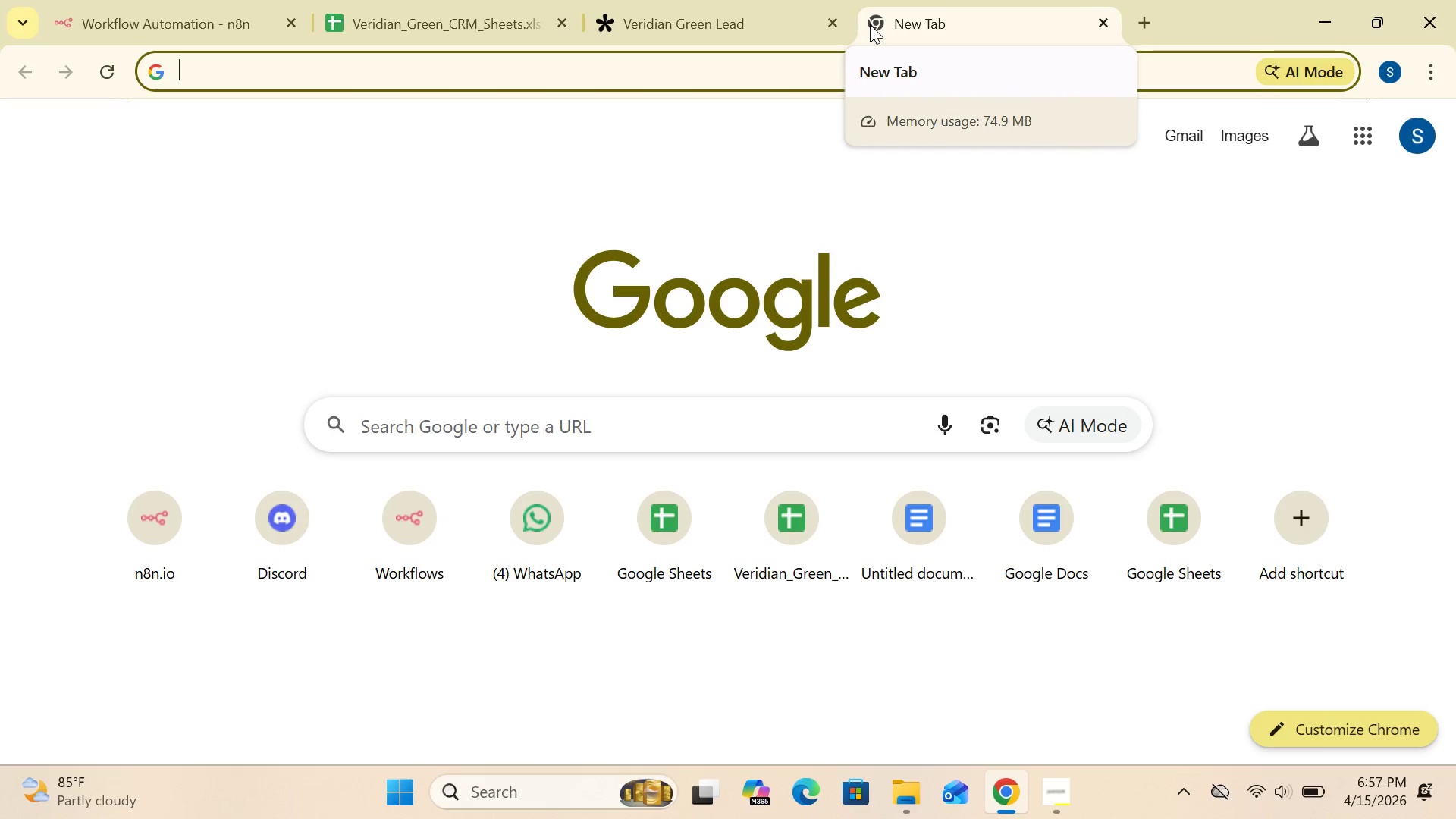 
wait(7.66)
 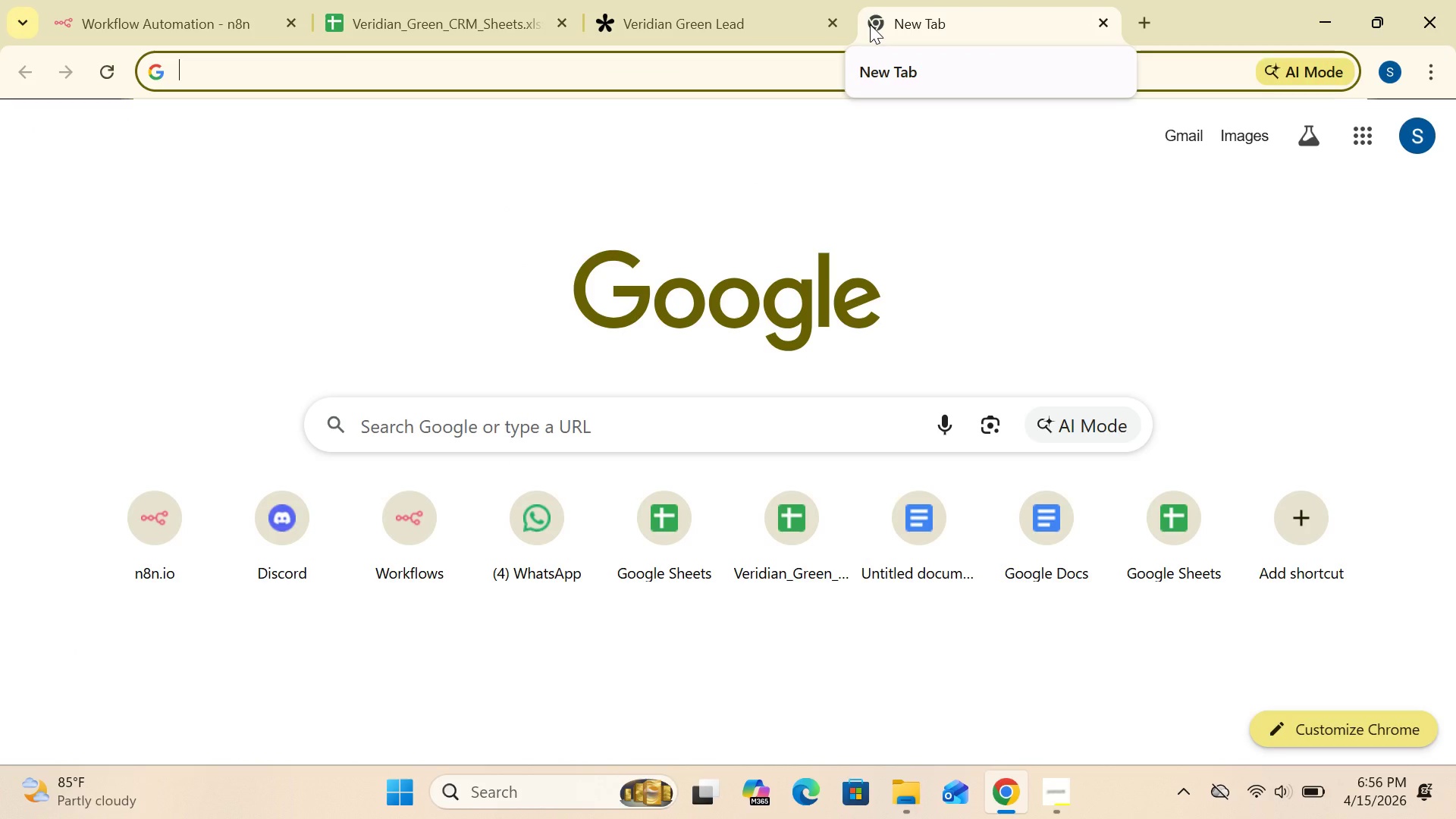 
mouse_move([249, 20])
 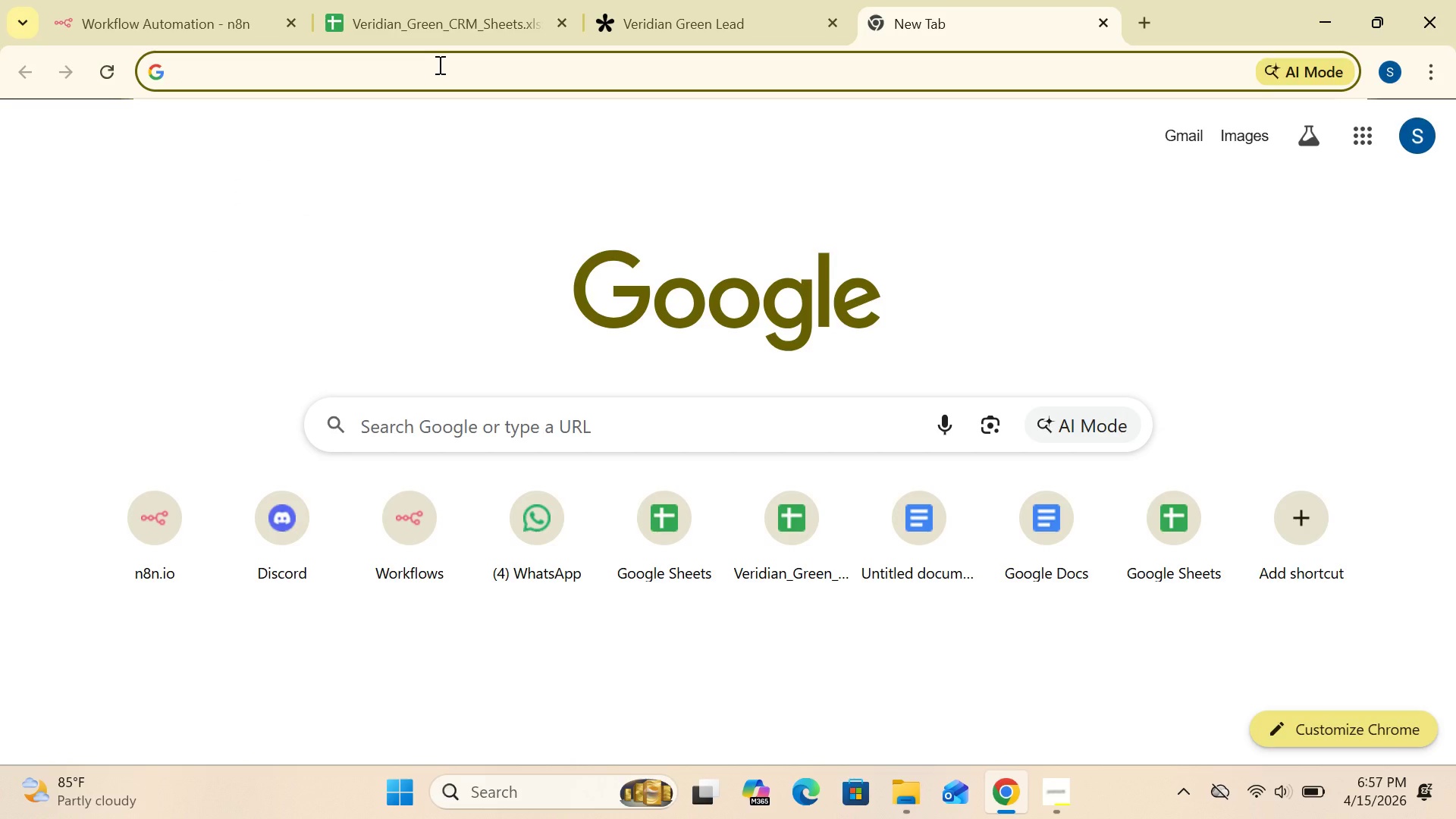 
type(shets.go)
 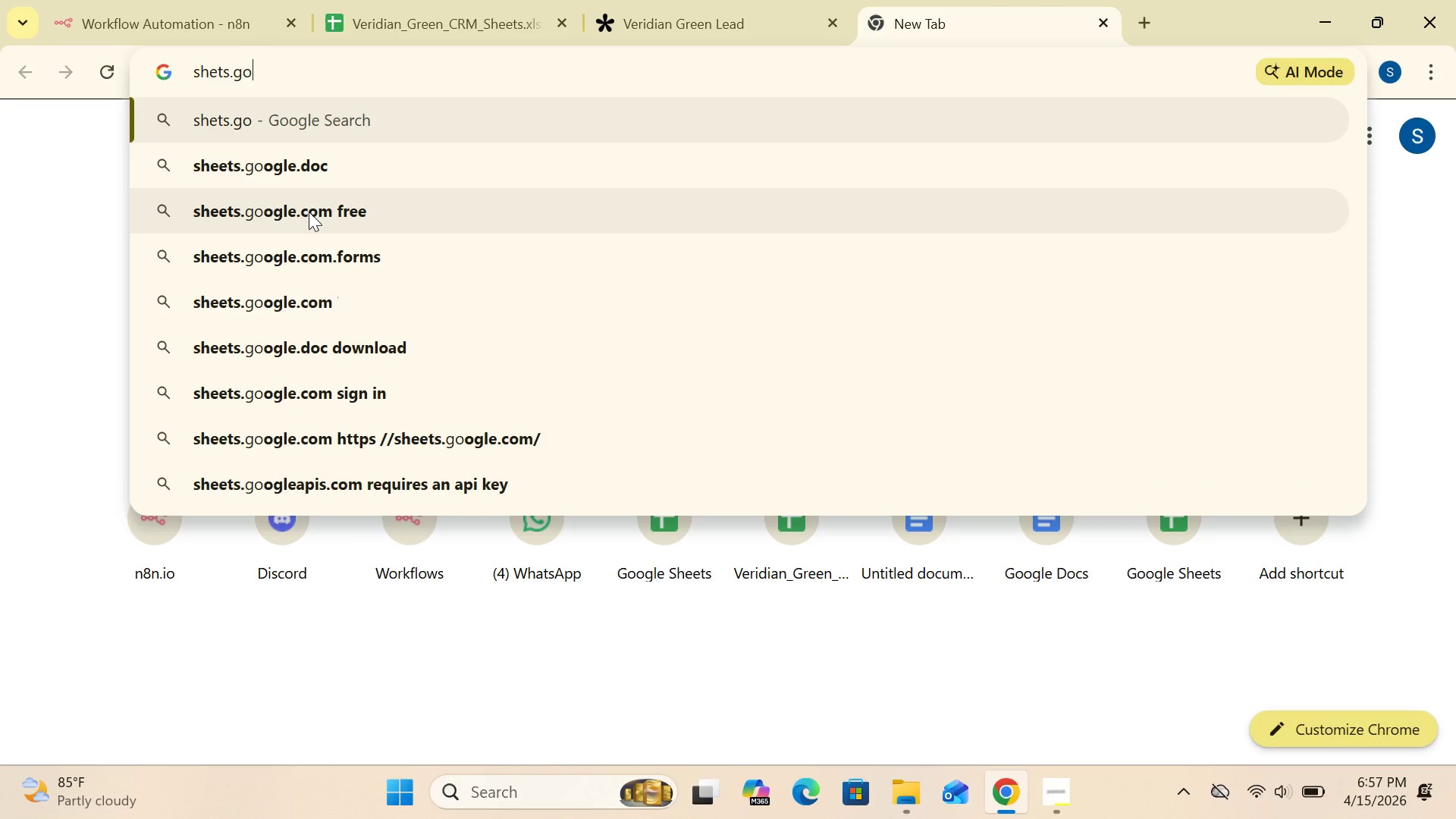 
left_click([309, 212])
 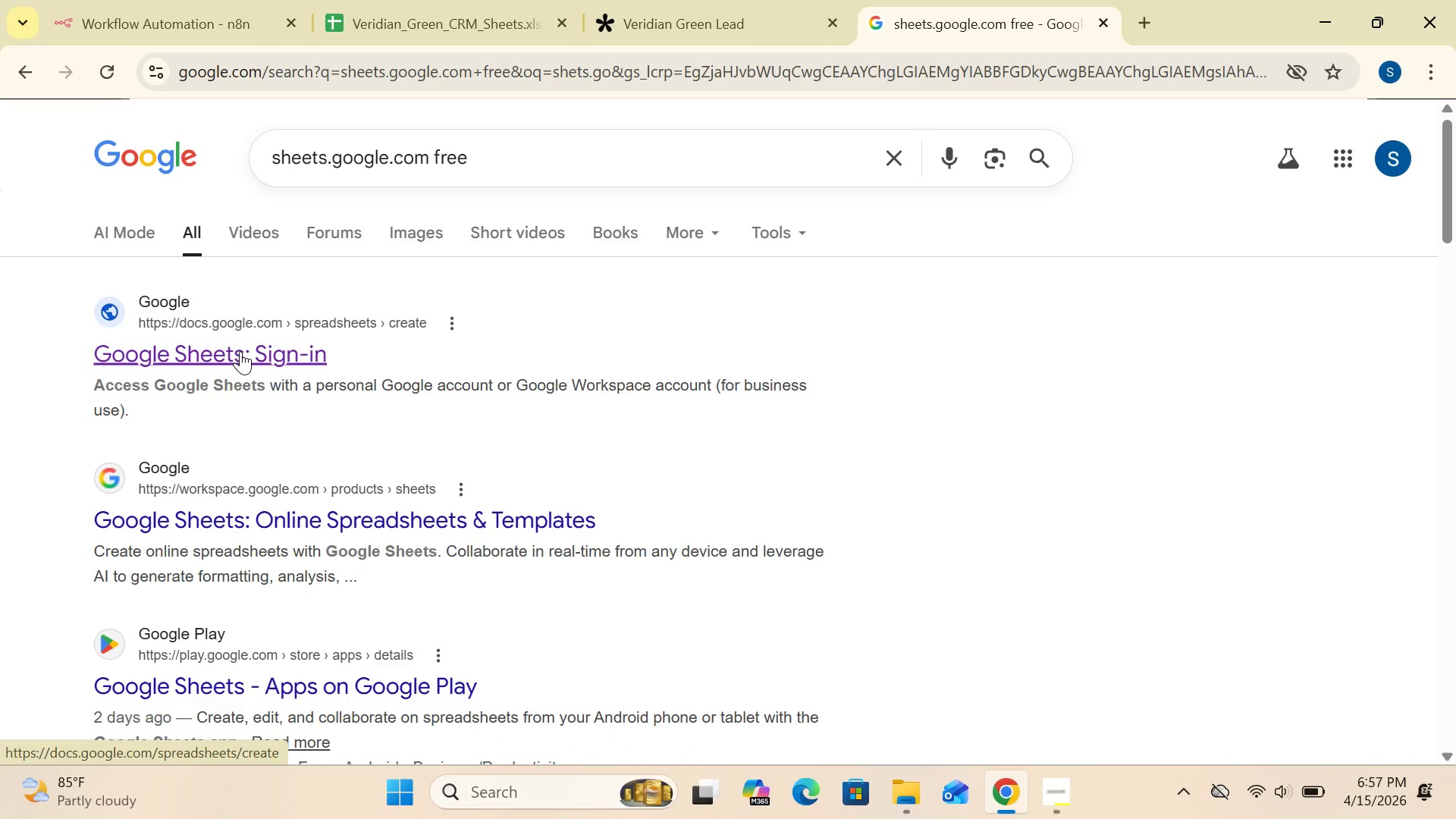 
wait(19.97)
 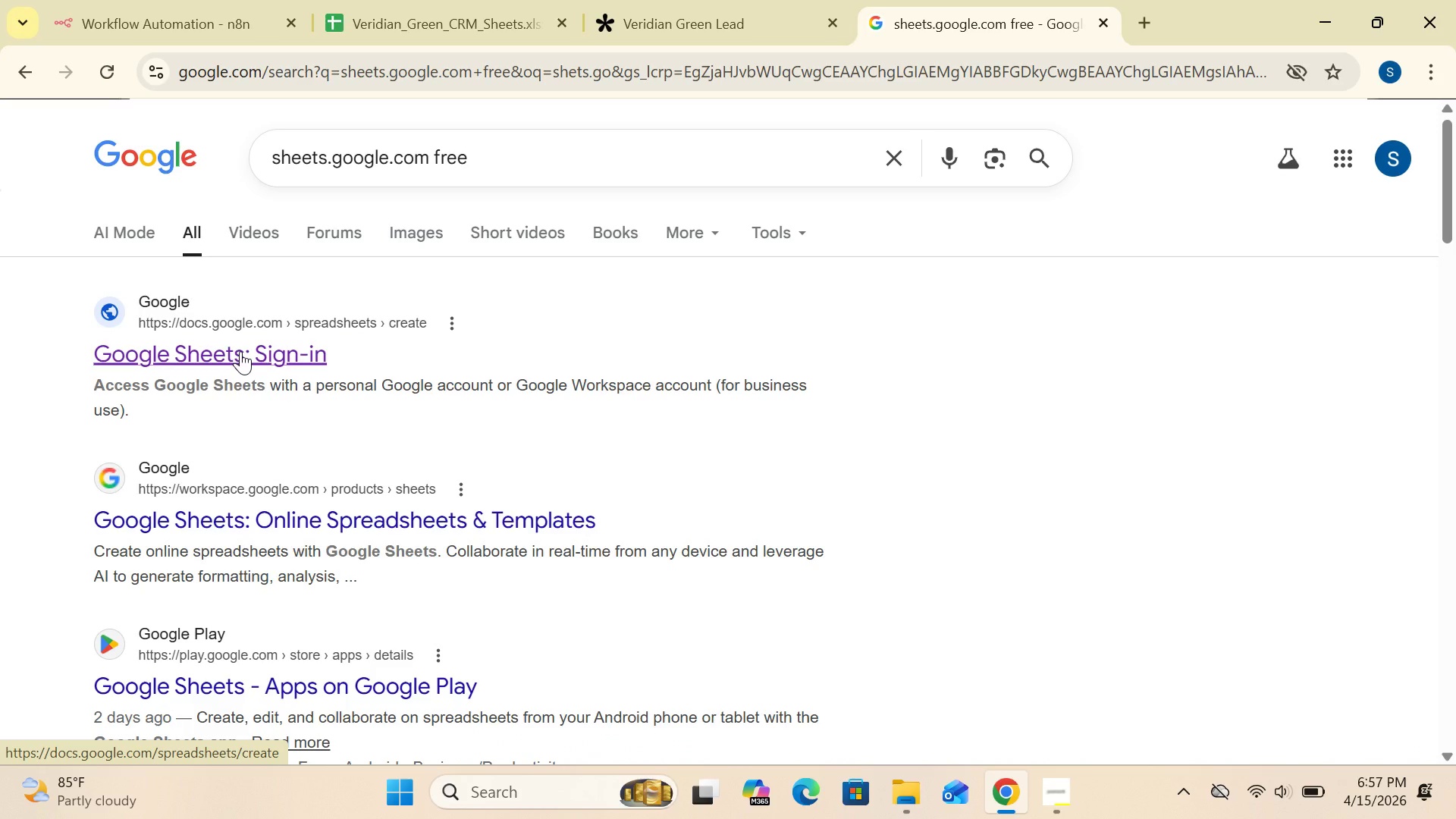 
left_click([228, 26])
 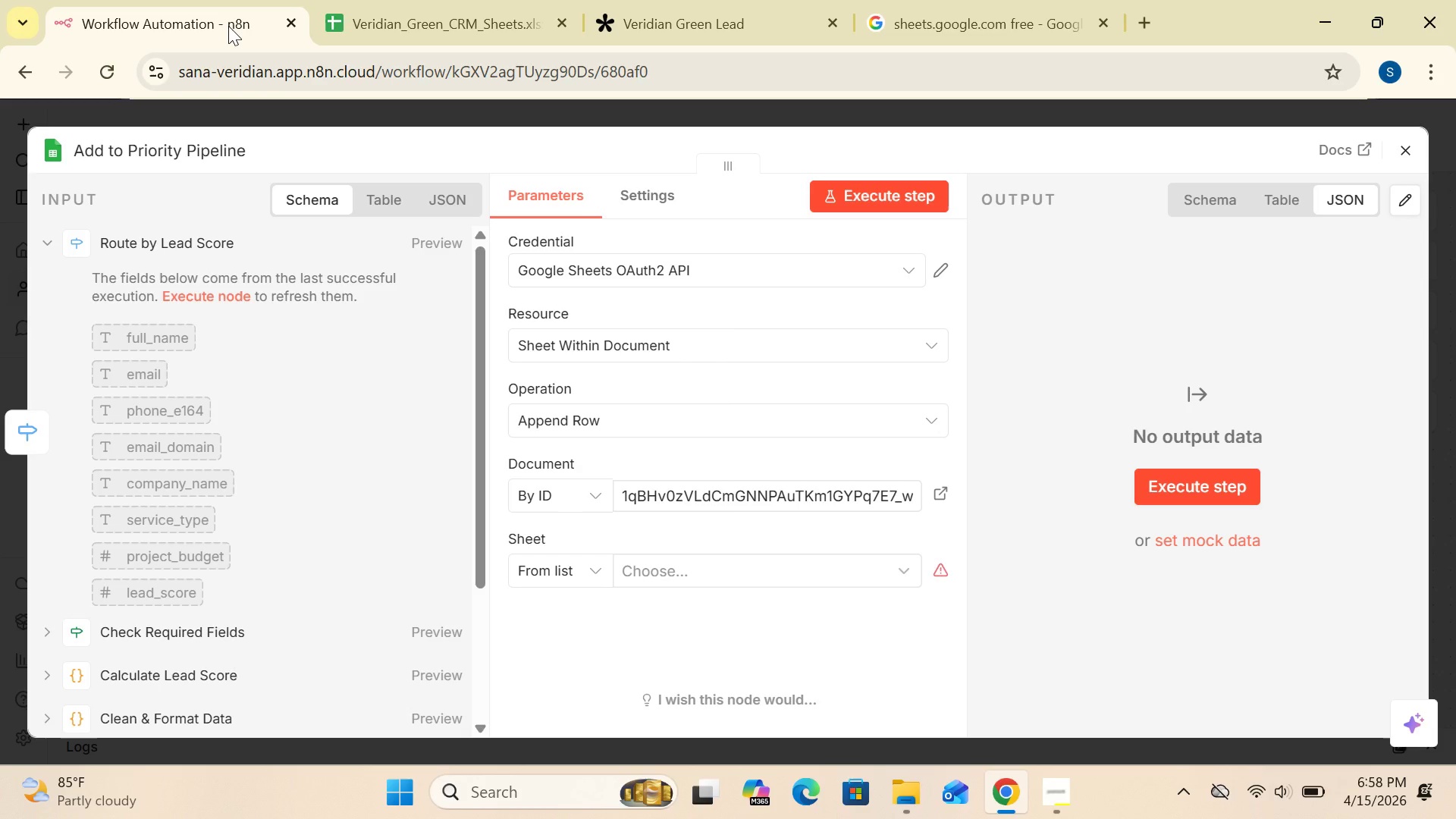 
wait(38.11)
 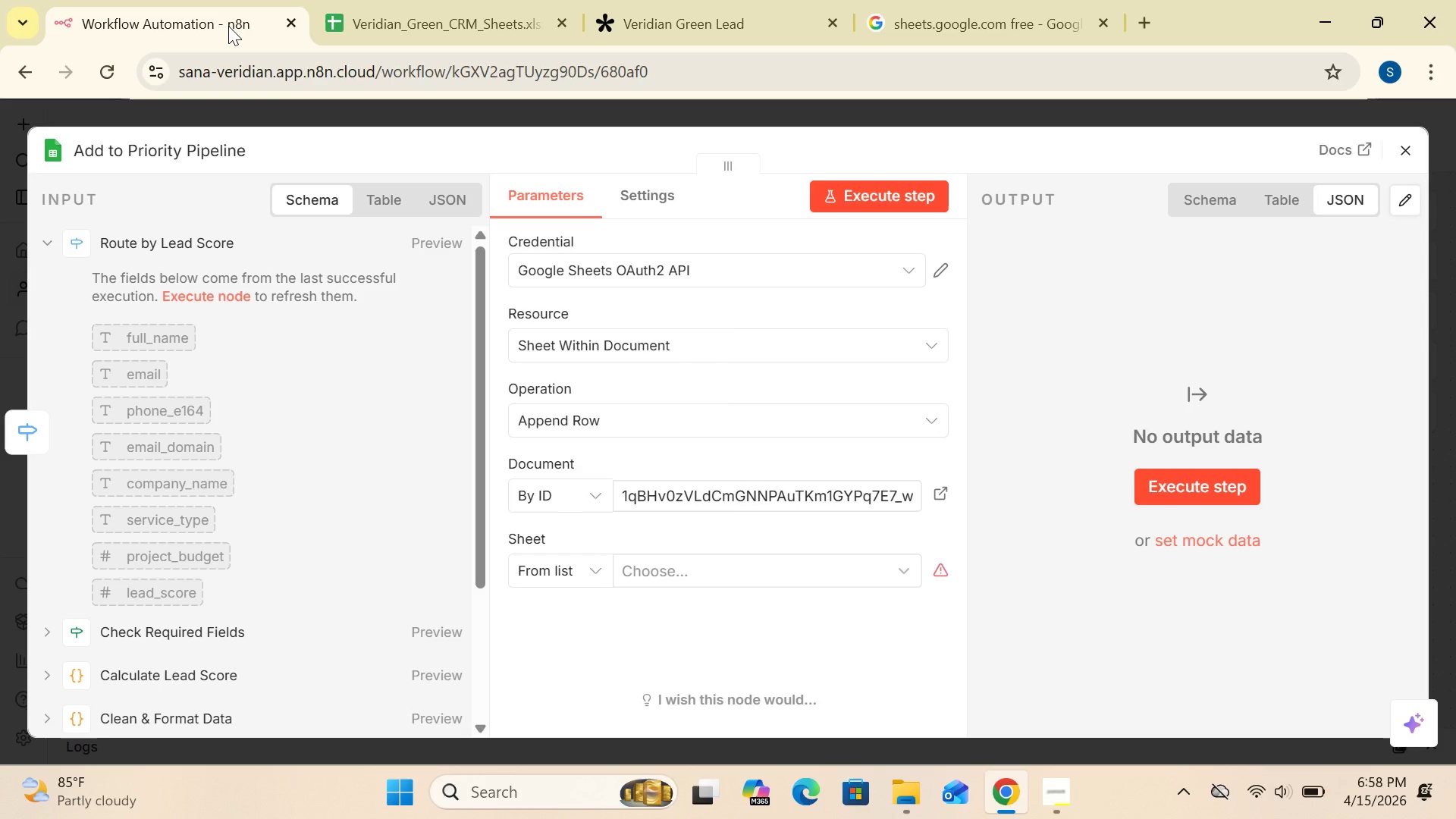 
left_click([935, 492])
 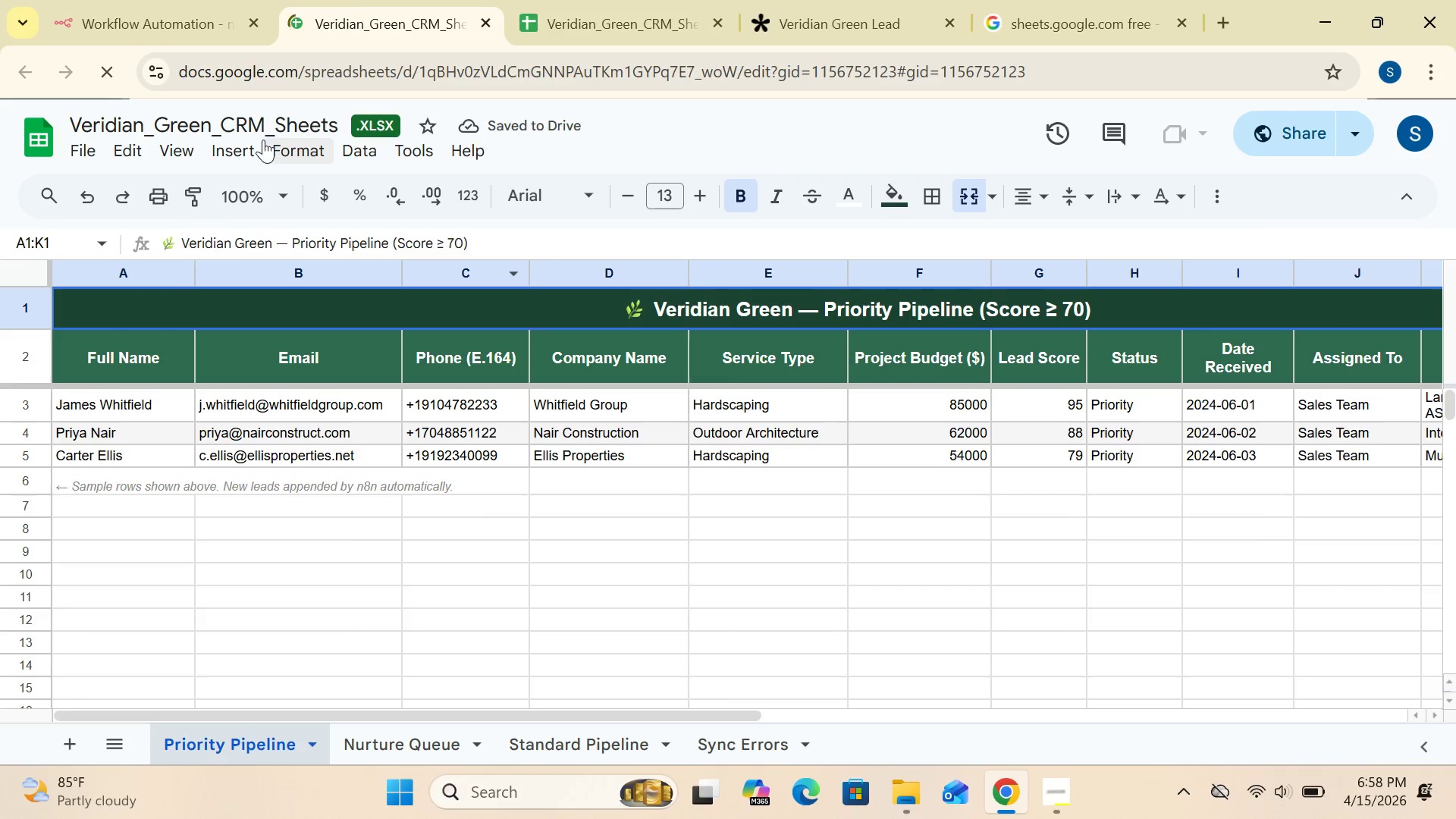 
left_click([169, 30])
 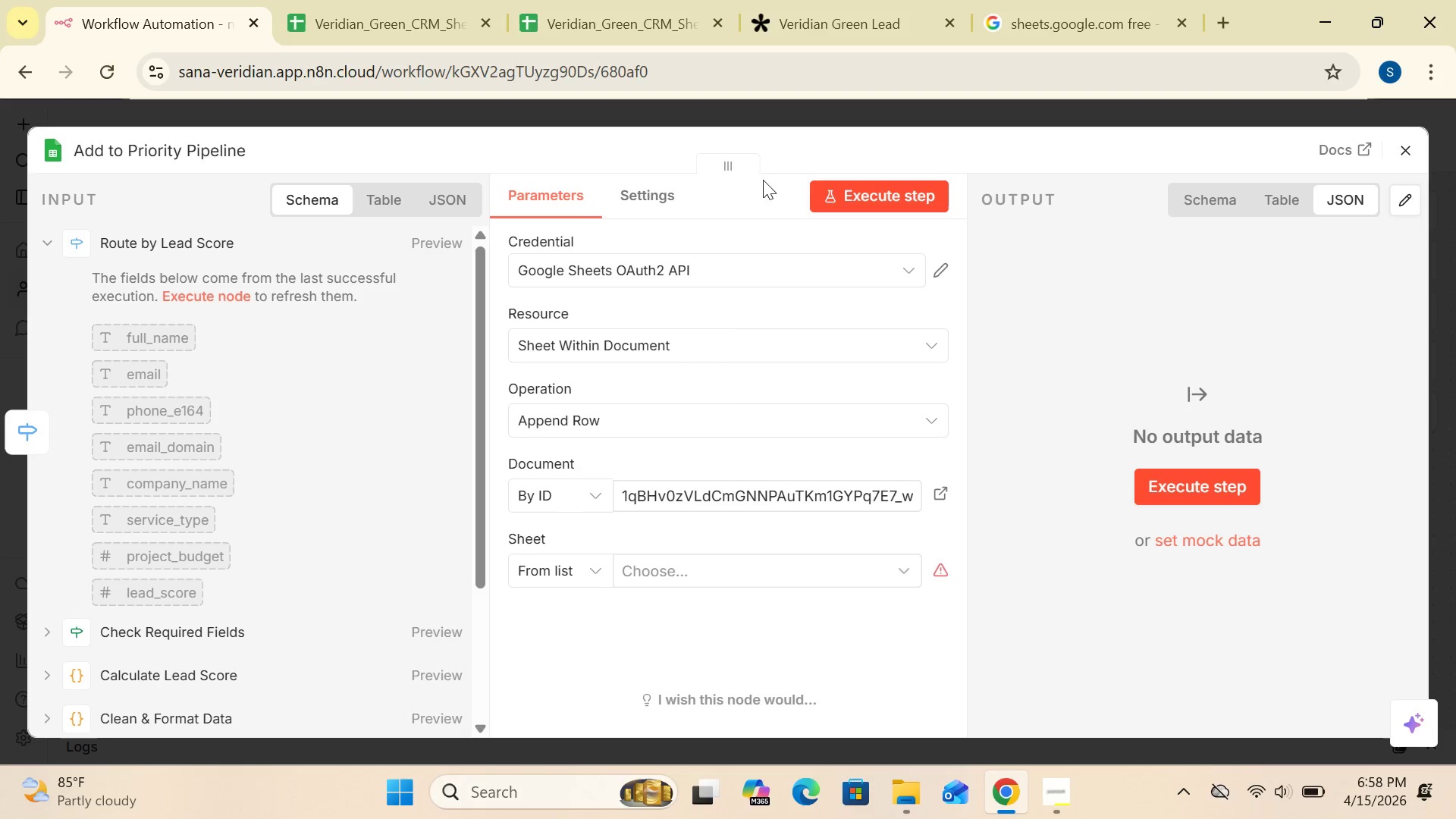 
wait(25.31)
 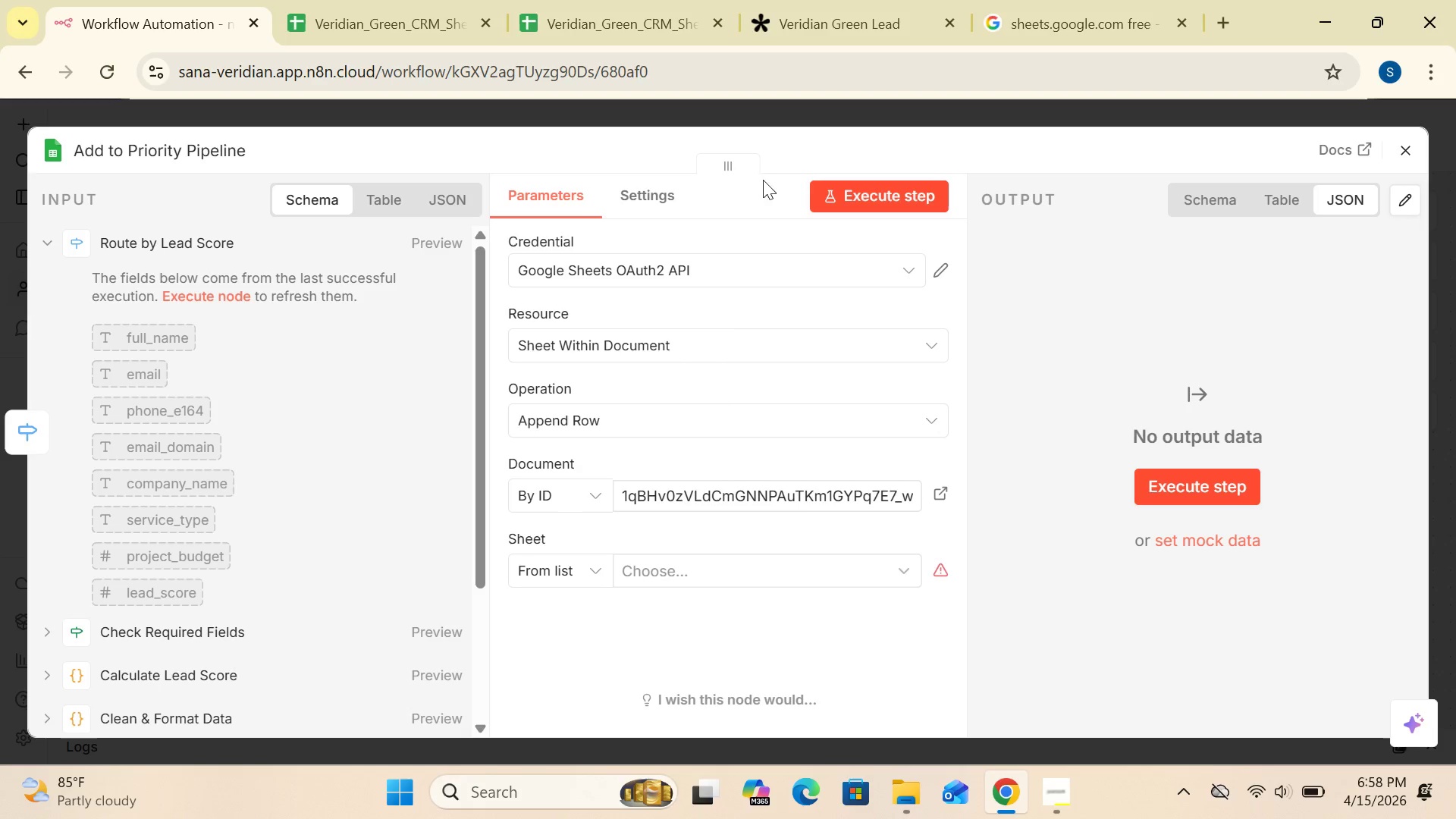 
left_click([601, 573])
 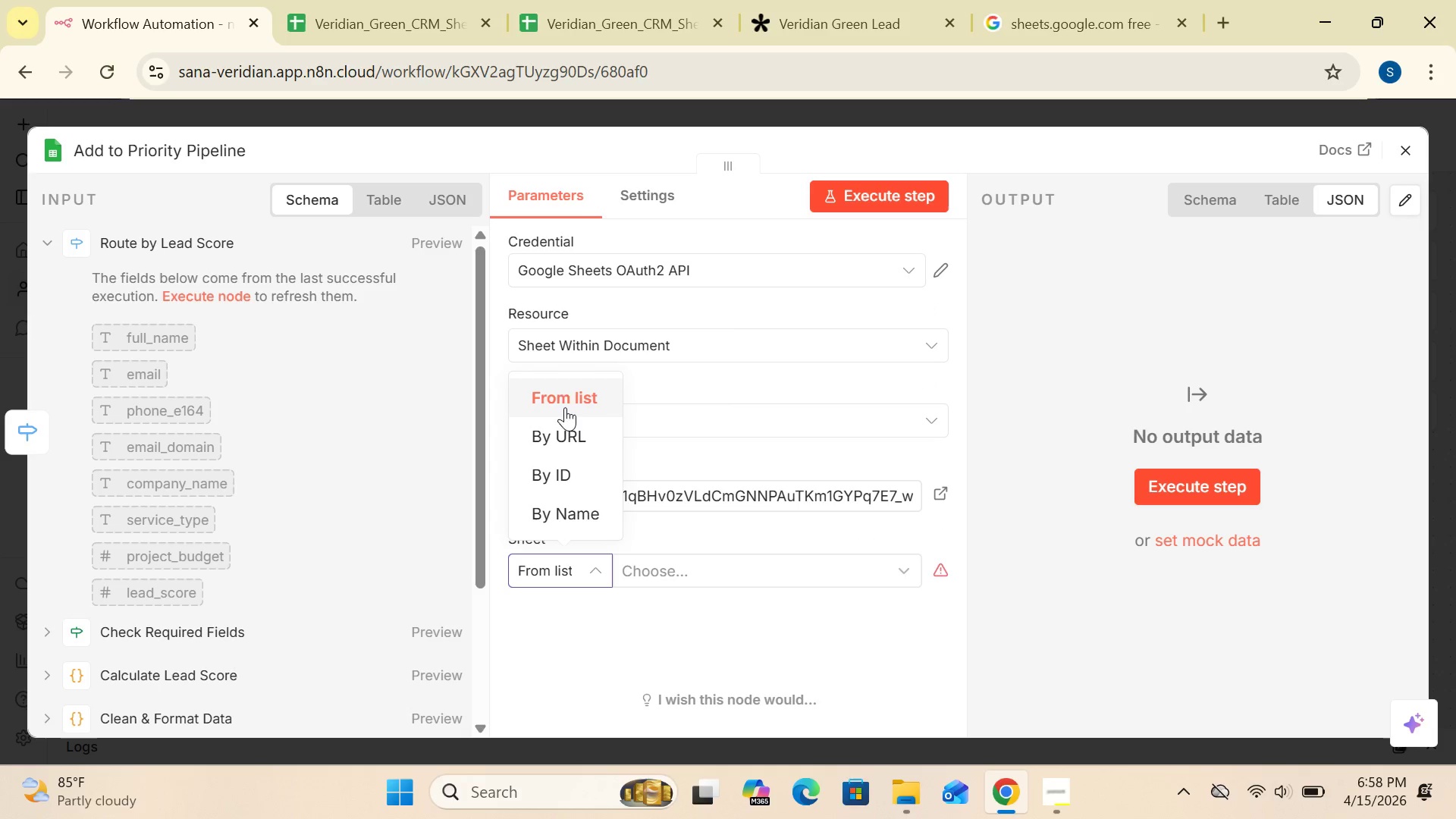 
wait(5.05)
 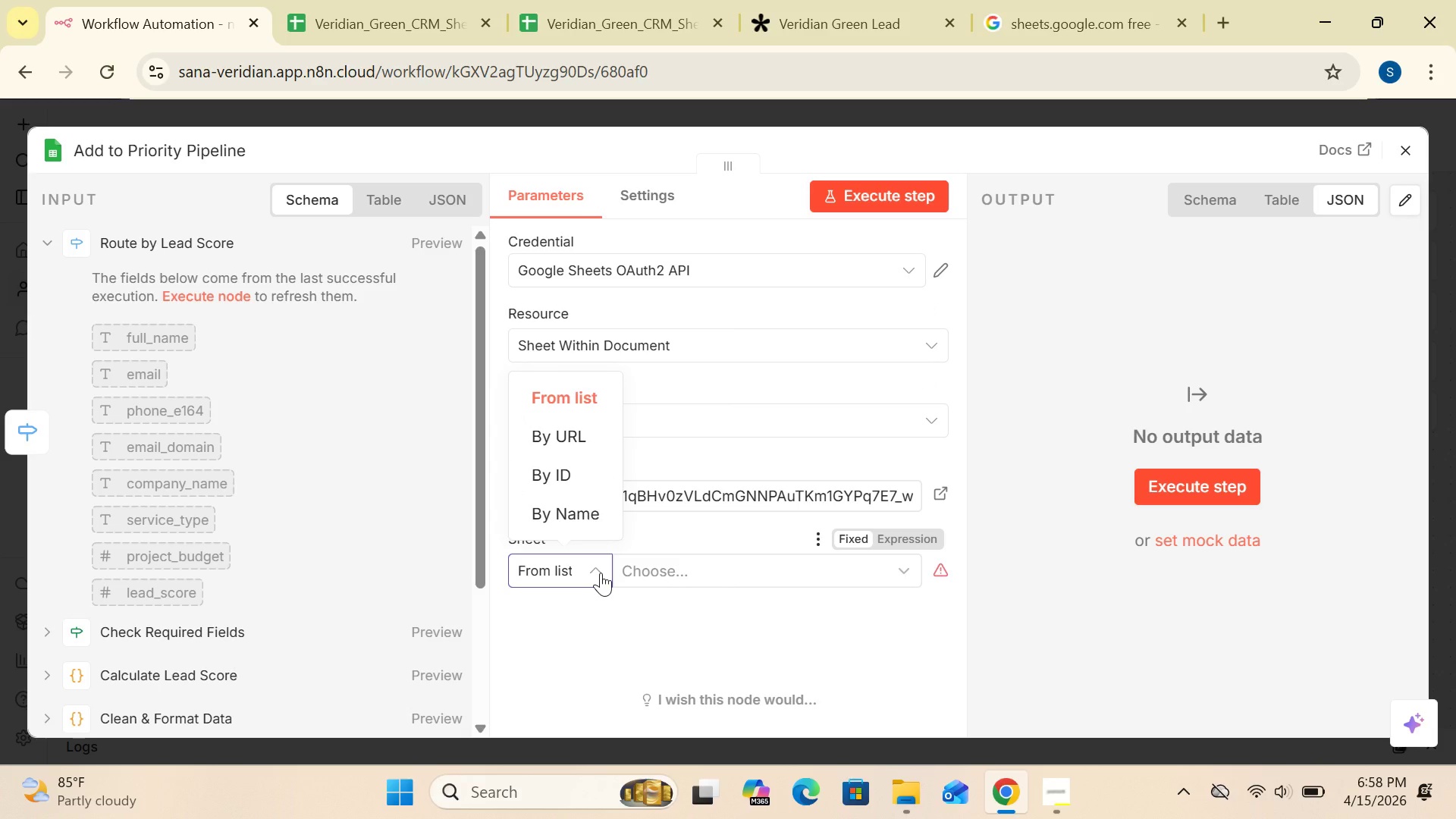 
left_click([558, 509])
 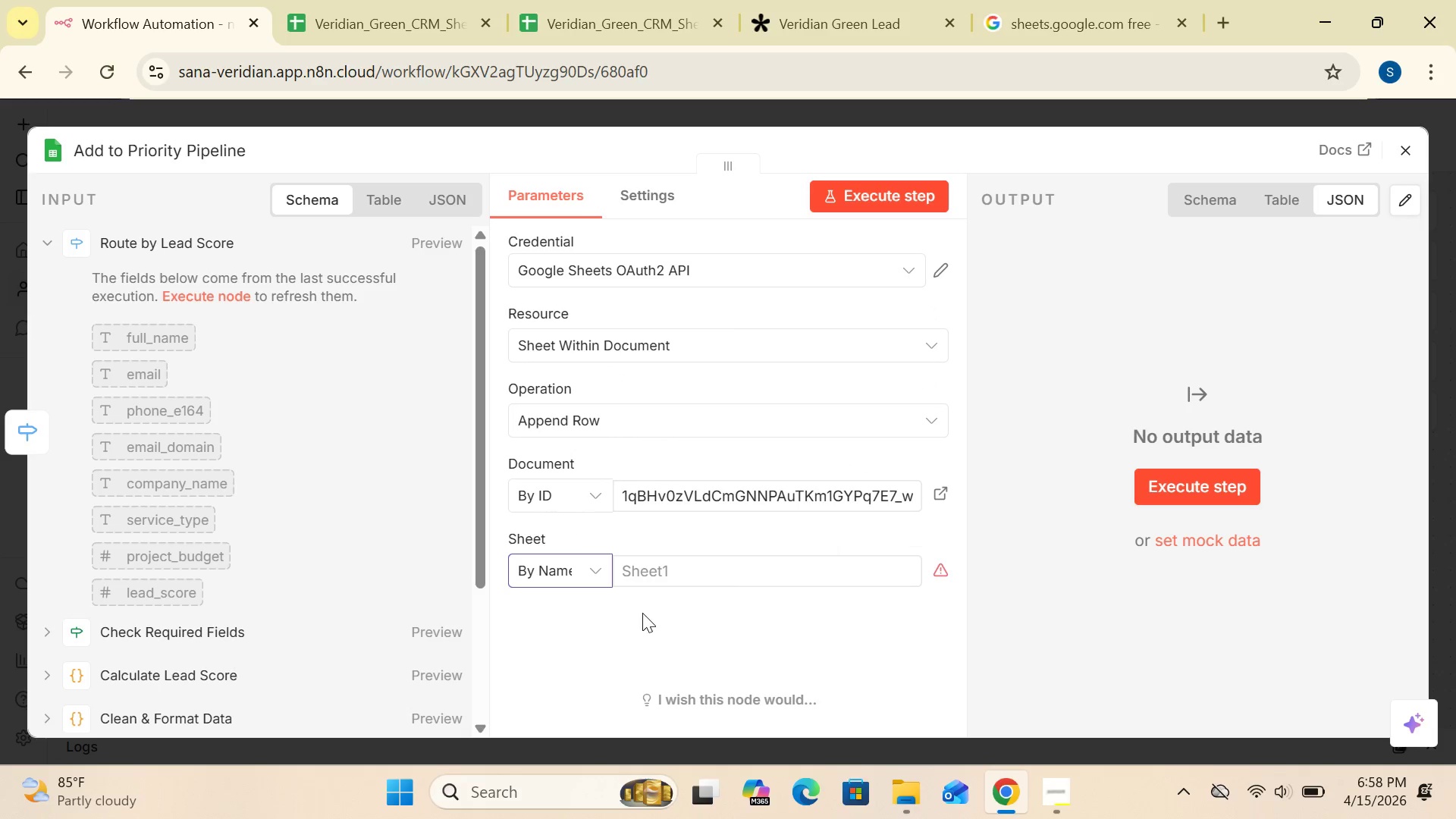 
left_click([603, 570])
 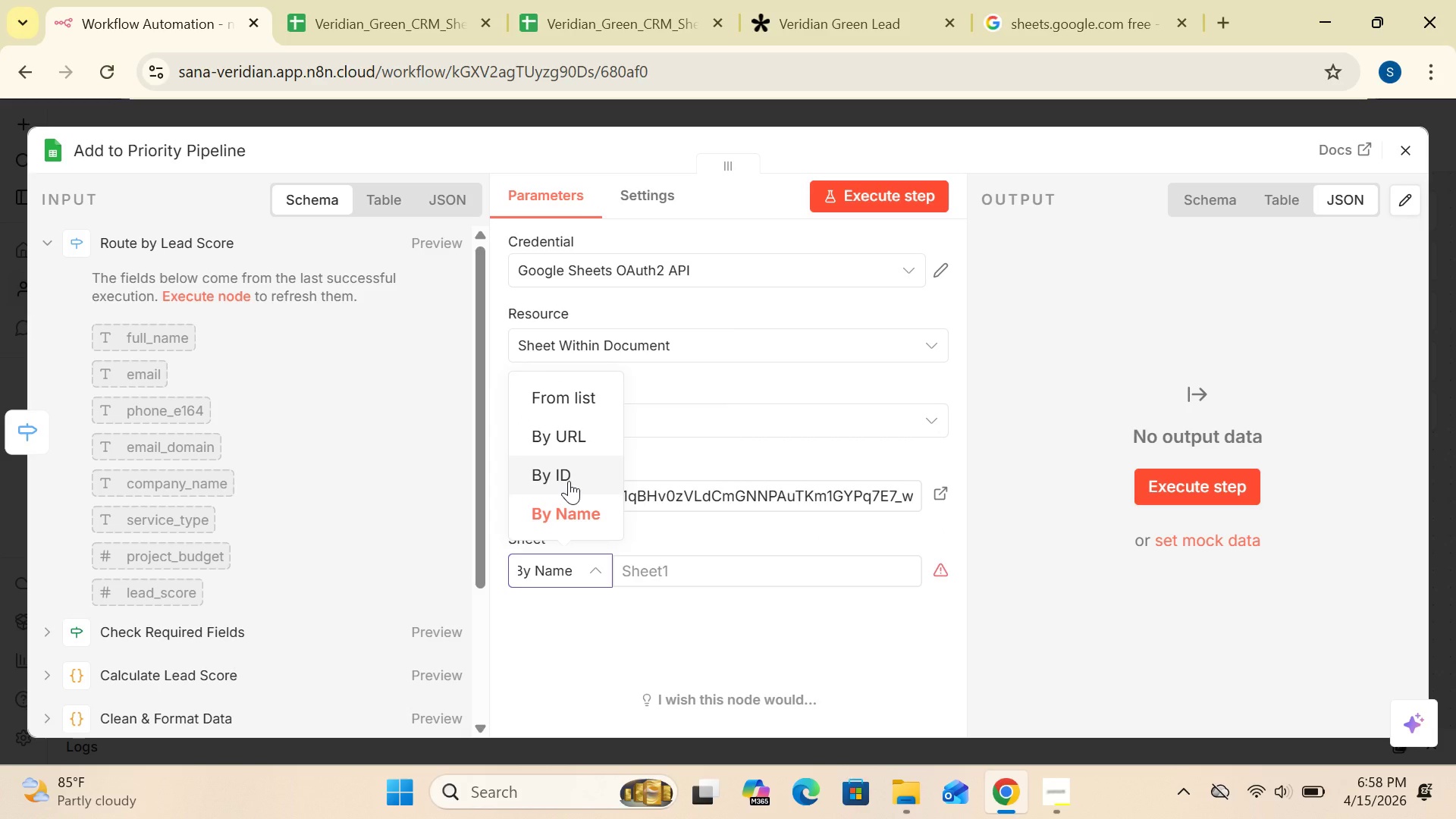 
left_click([566, 476])
 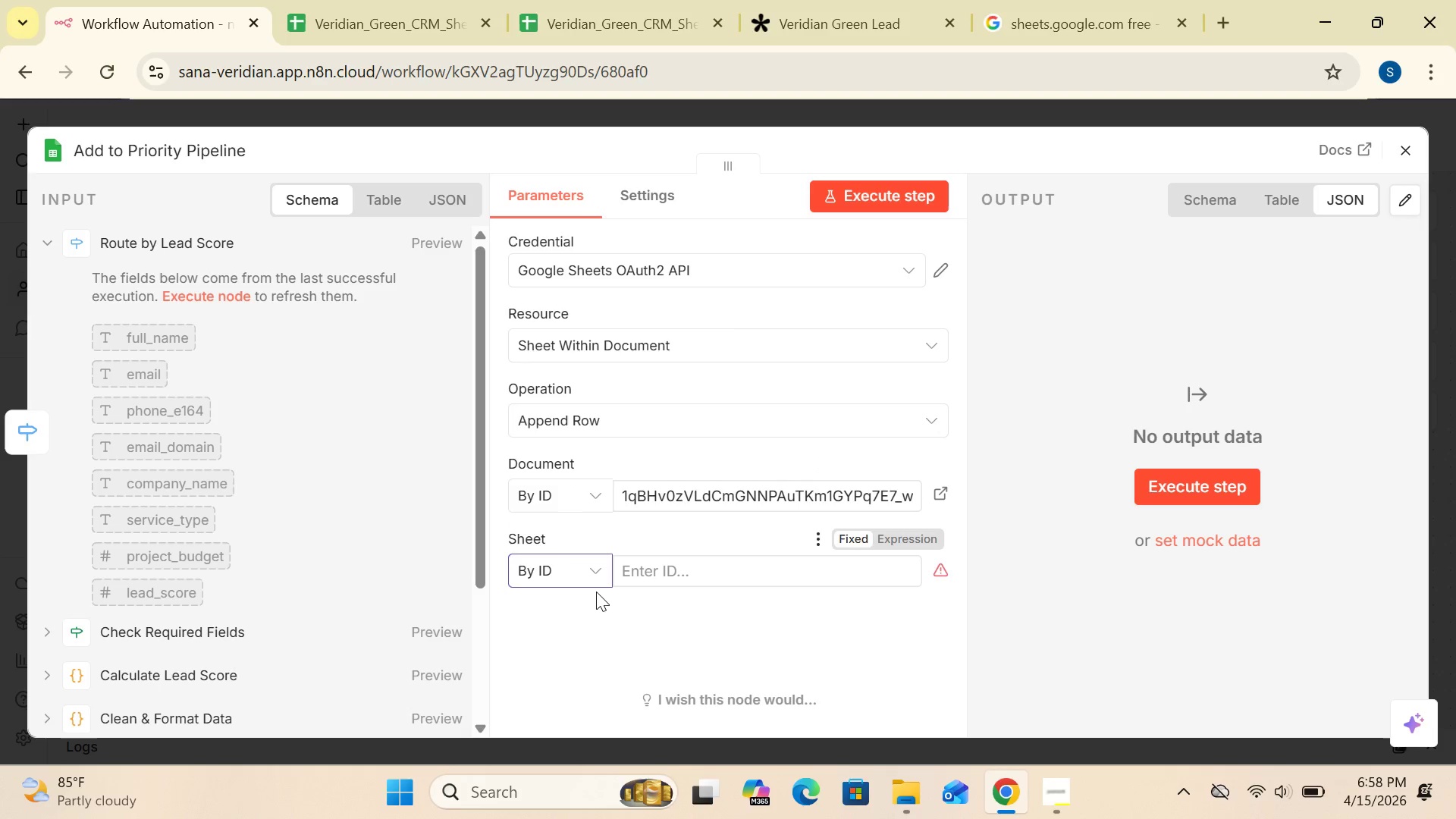 
left_click([594, 572])
 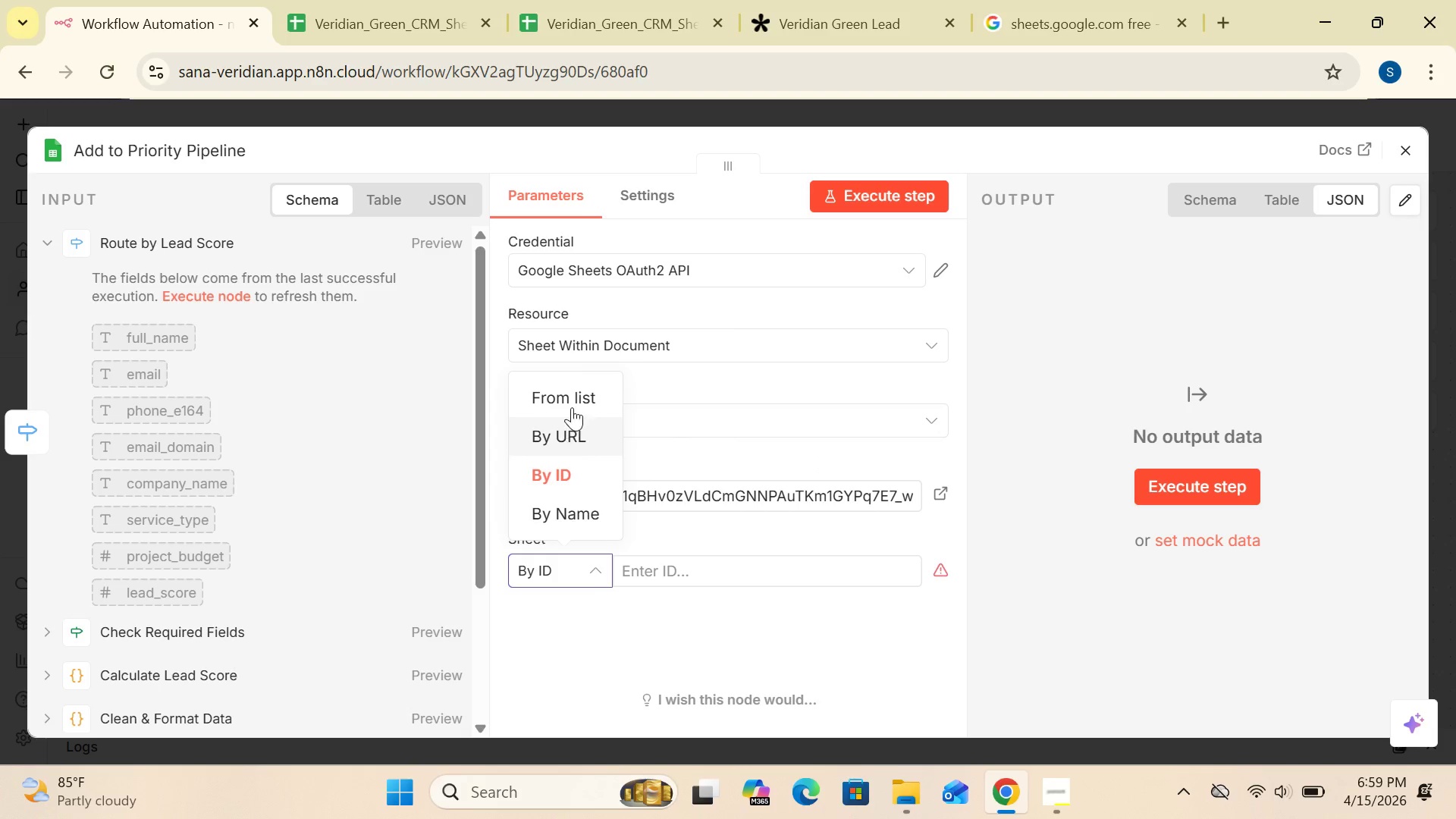 
left_click([570, 401])
 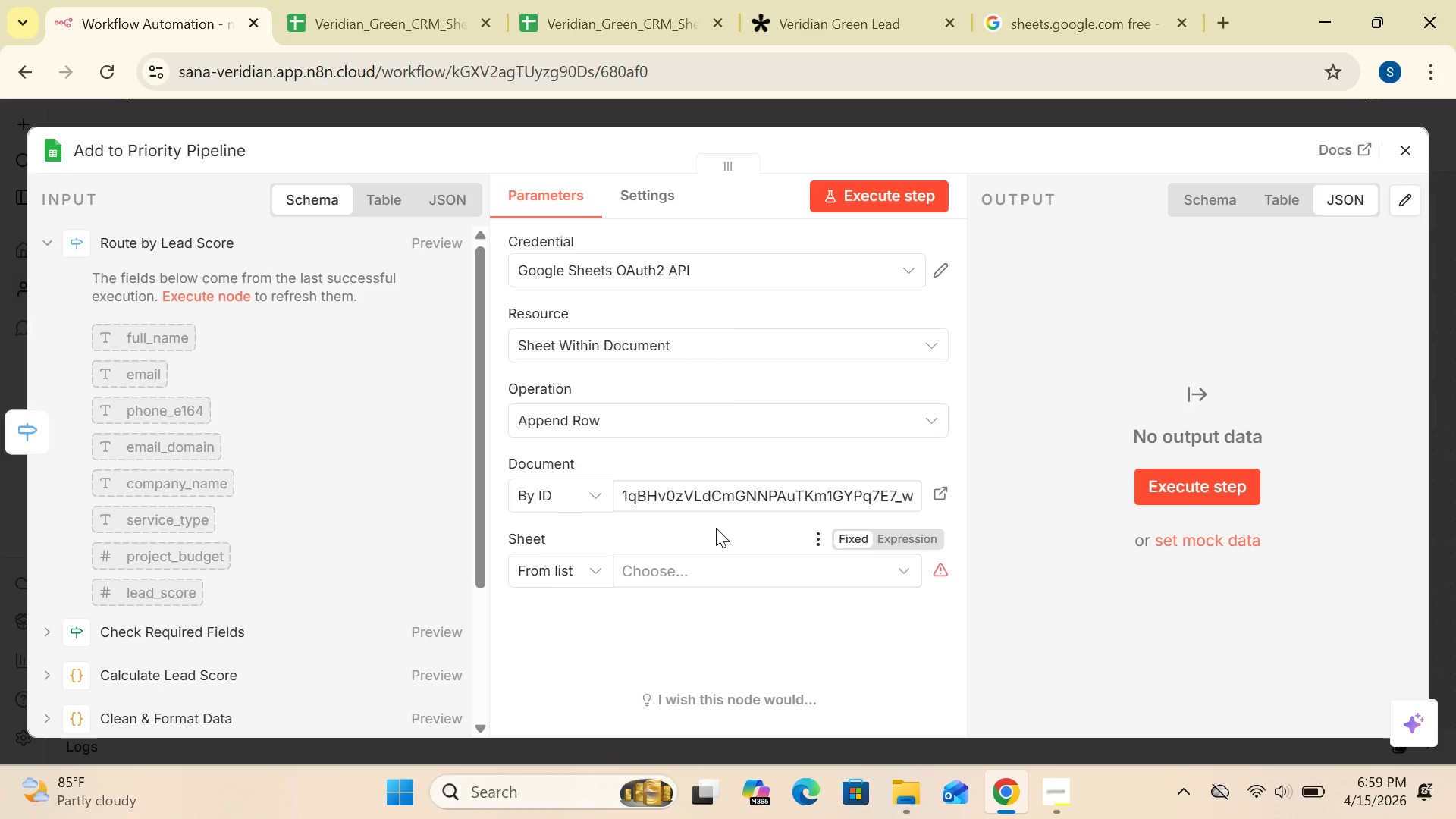 
wait(23.05)
 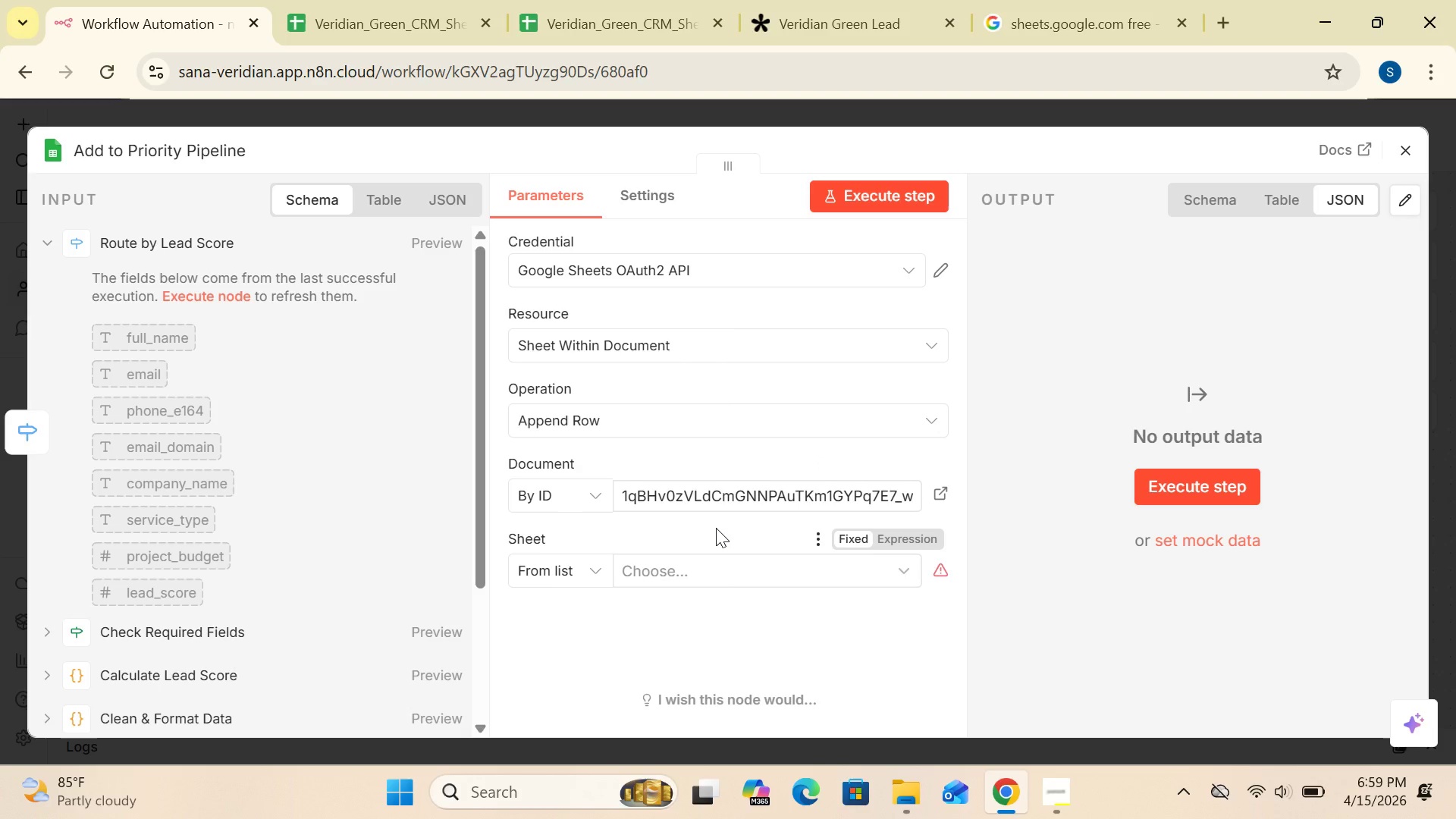 
left_click([936, 572])
 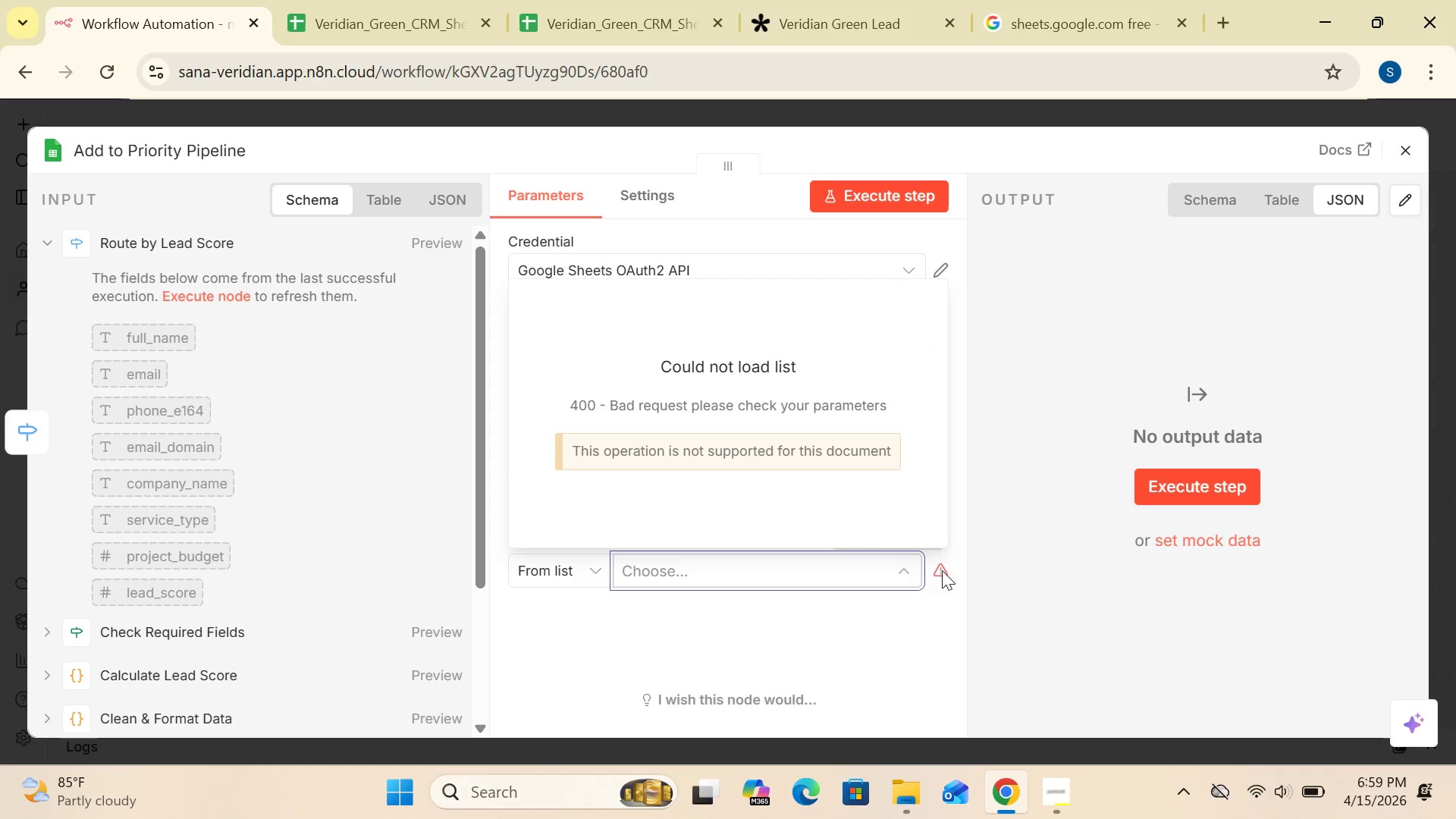 
left_click([1046, 552])
 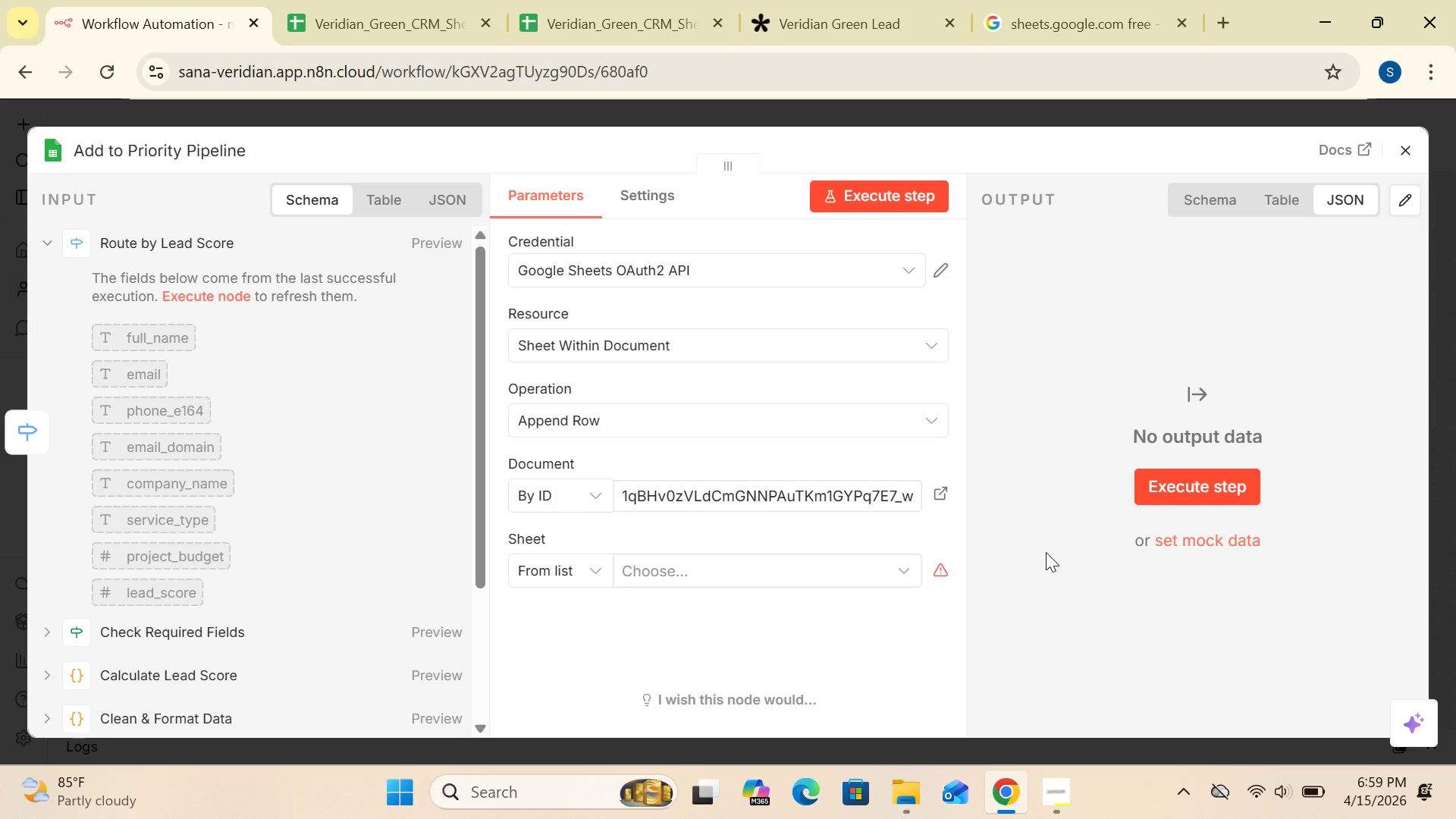 
wait(17.55)
 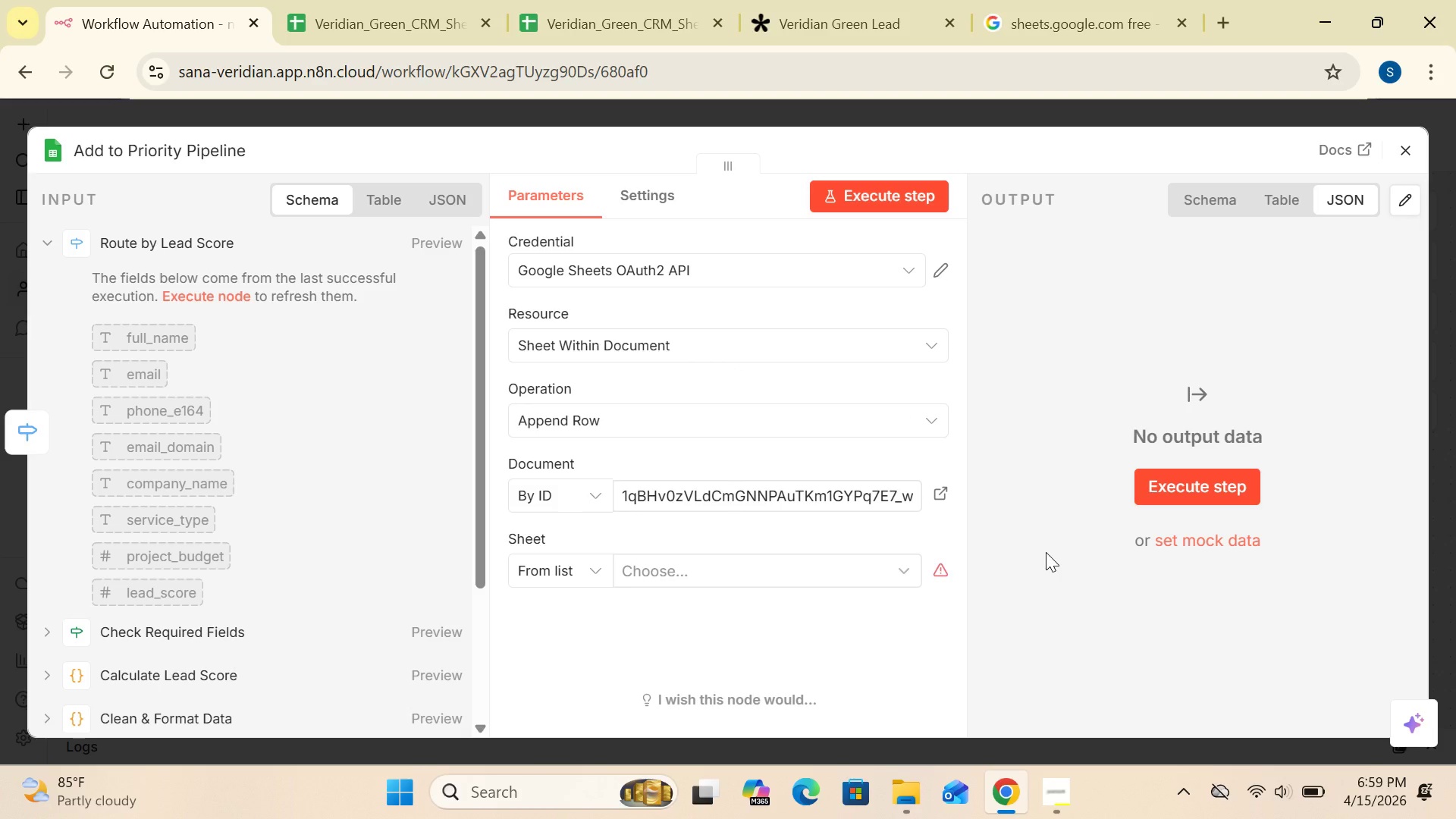 
left_click([899, 576])
 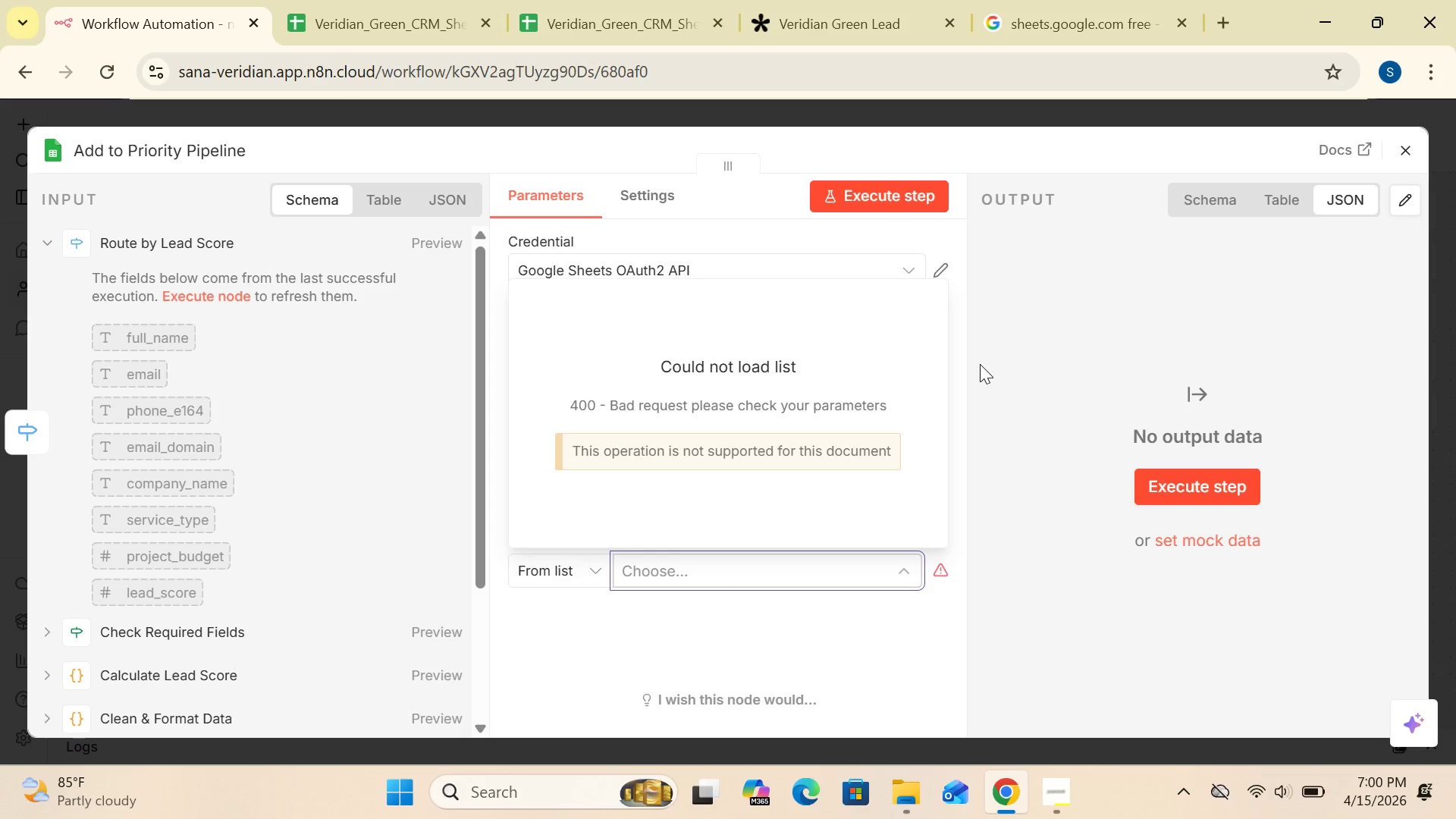 
wait(28.03)
 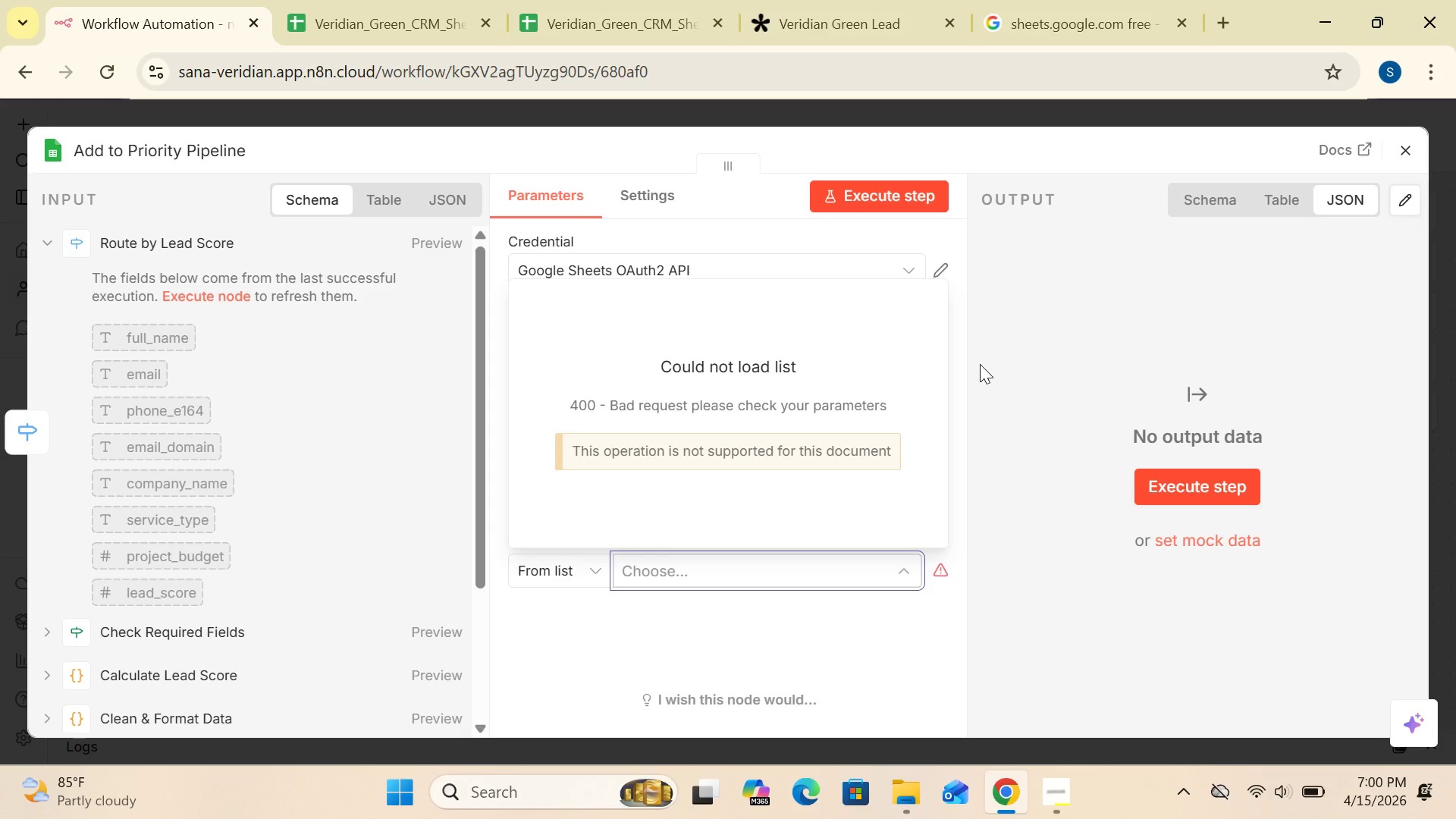 
left_click([1040, 279])
 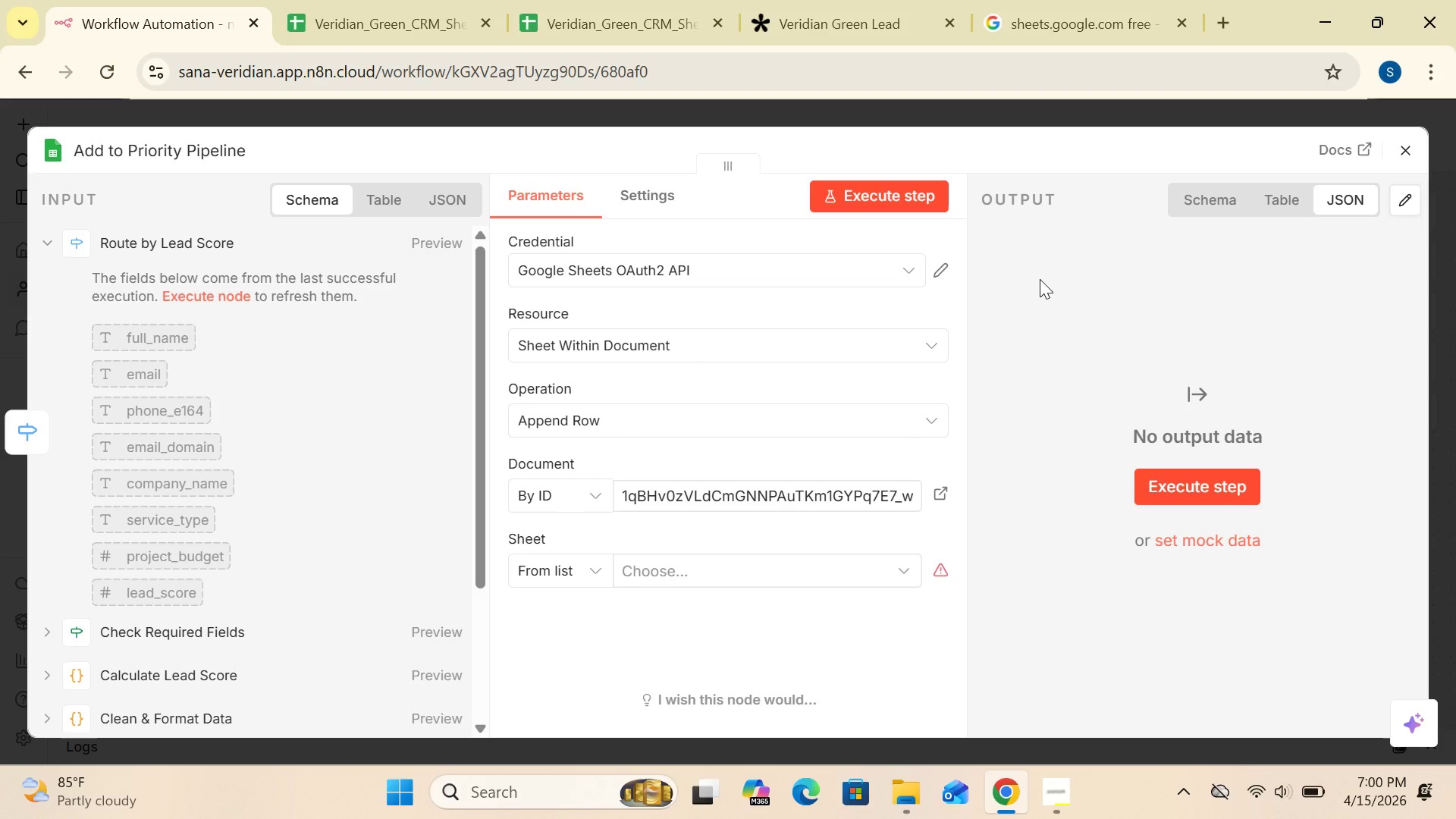 
wait(20.53)
 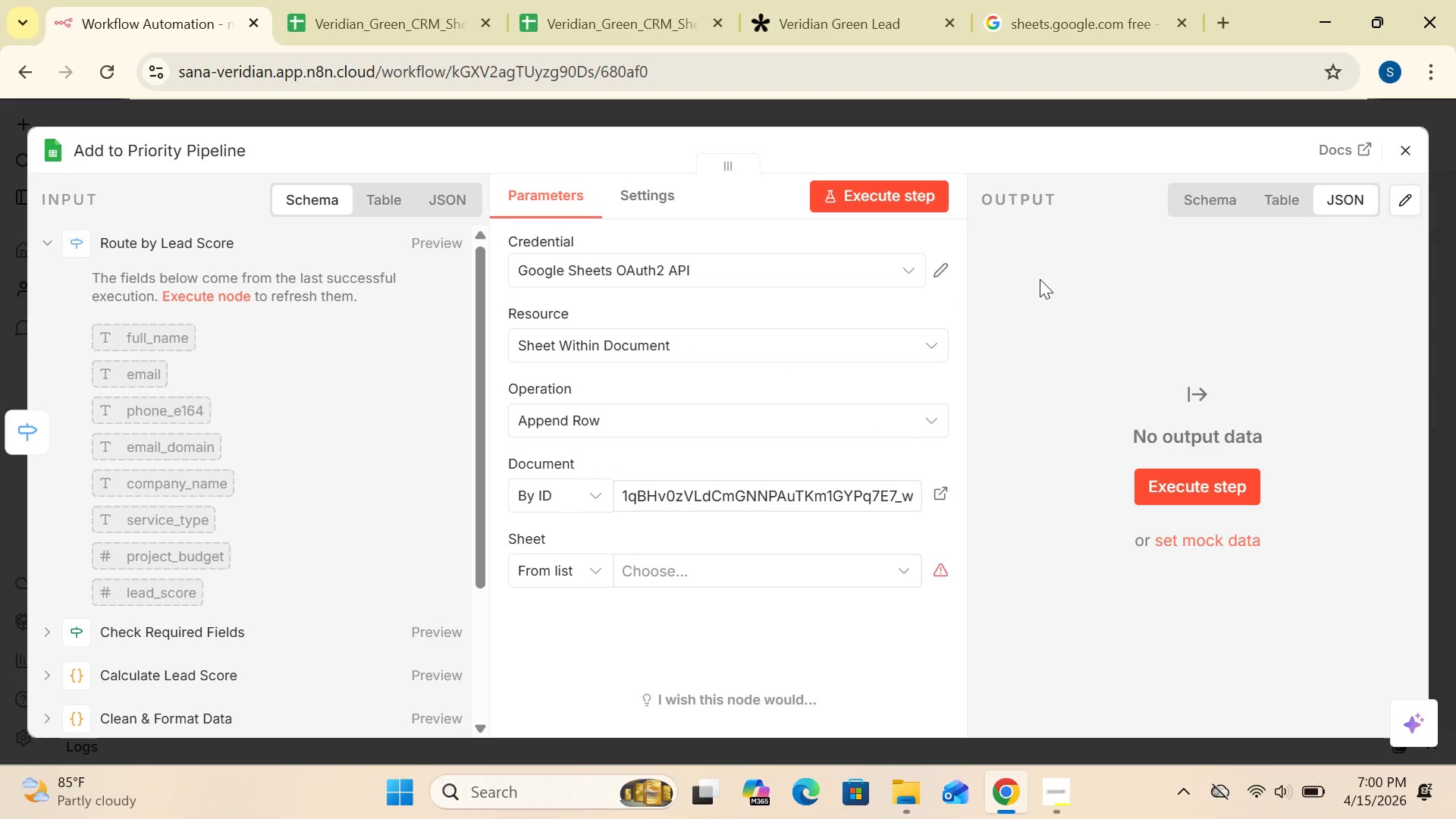 
left_click([1045, 312])
 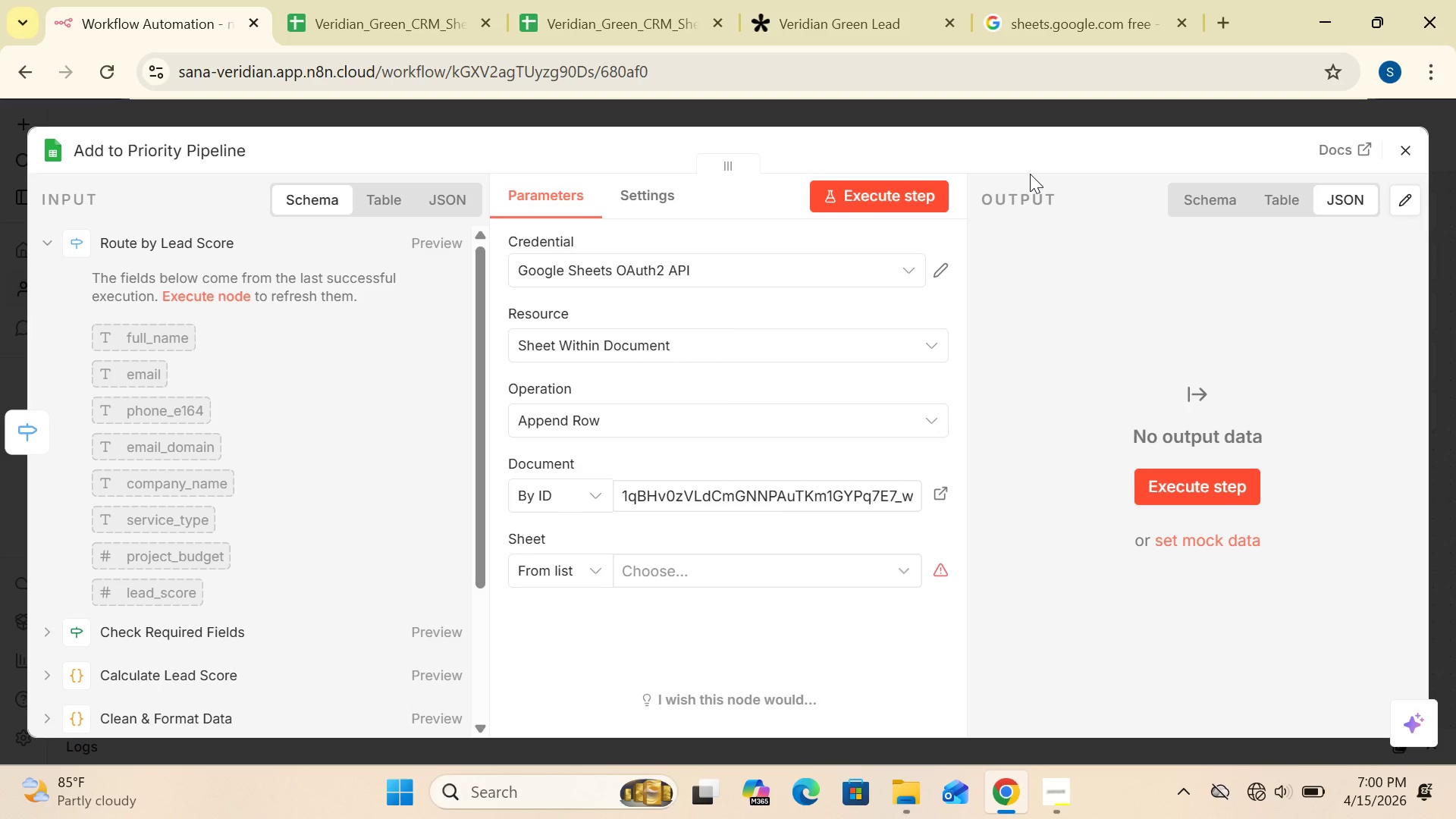 
wait(27.69)
 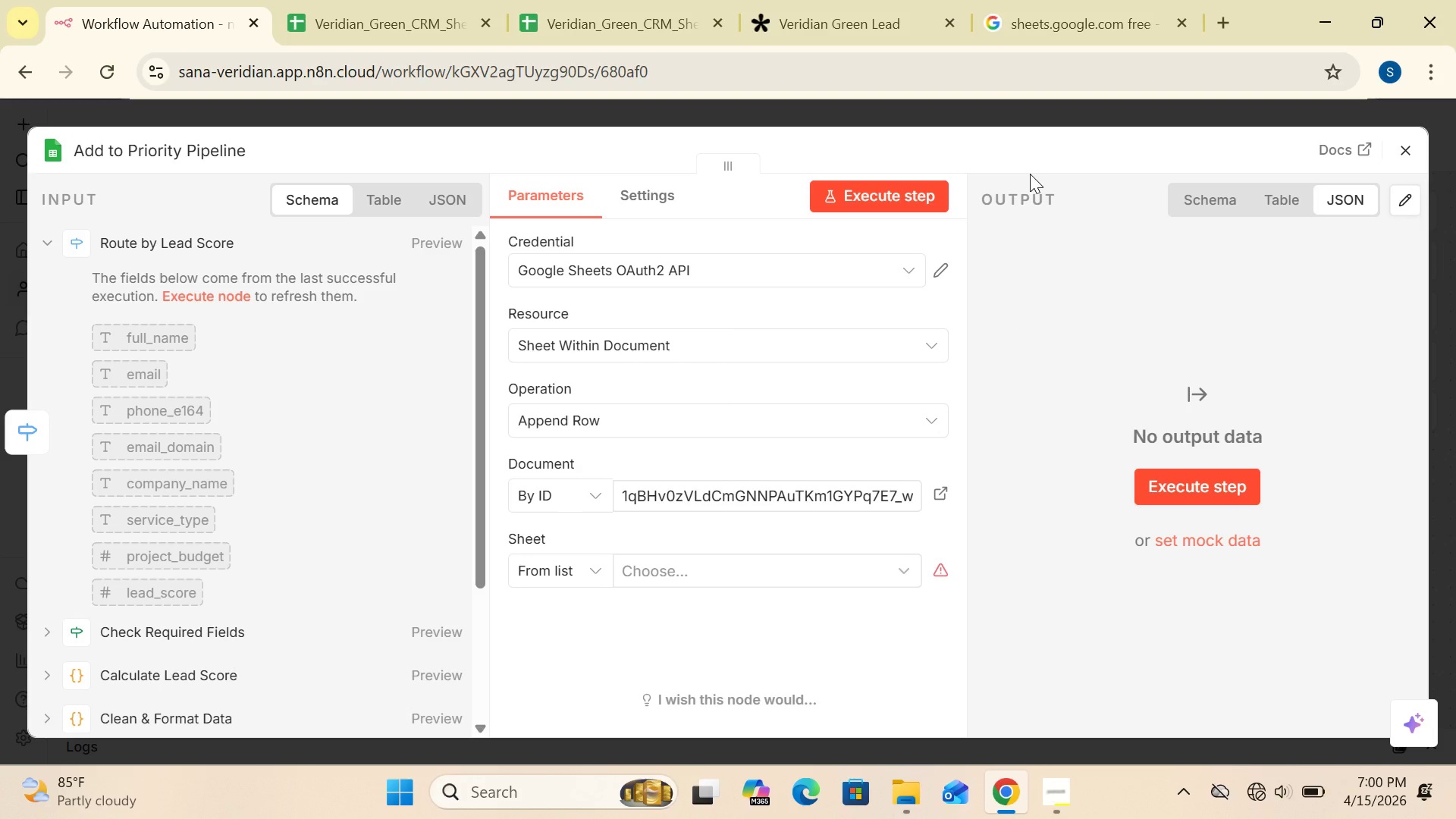 
left_click([662, 27])
 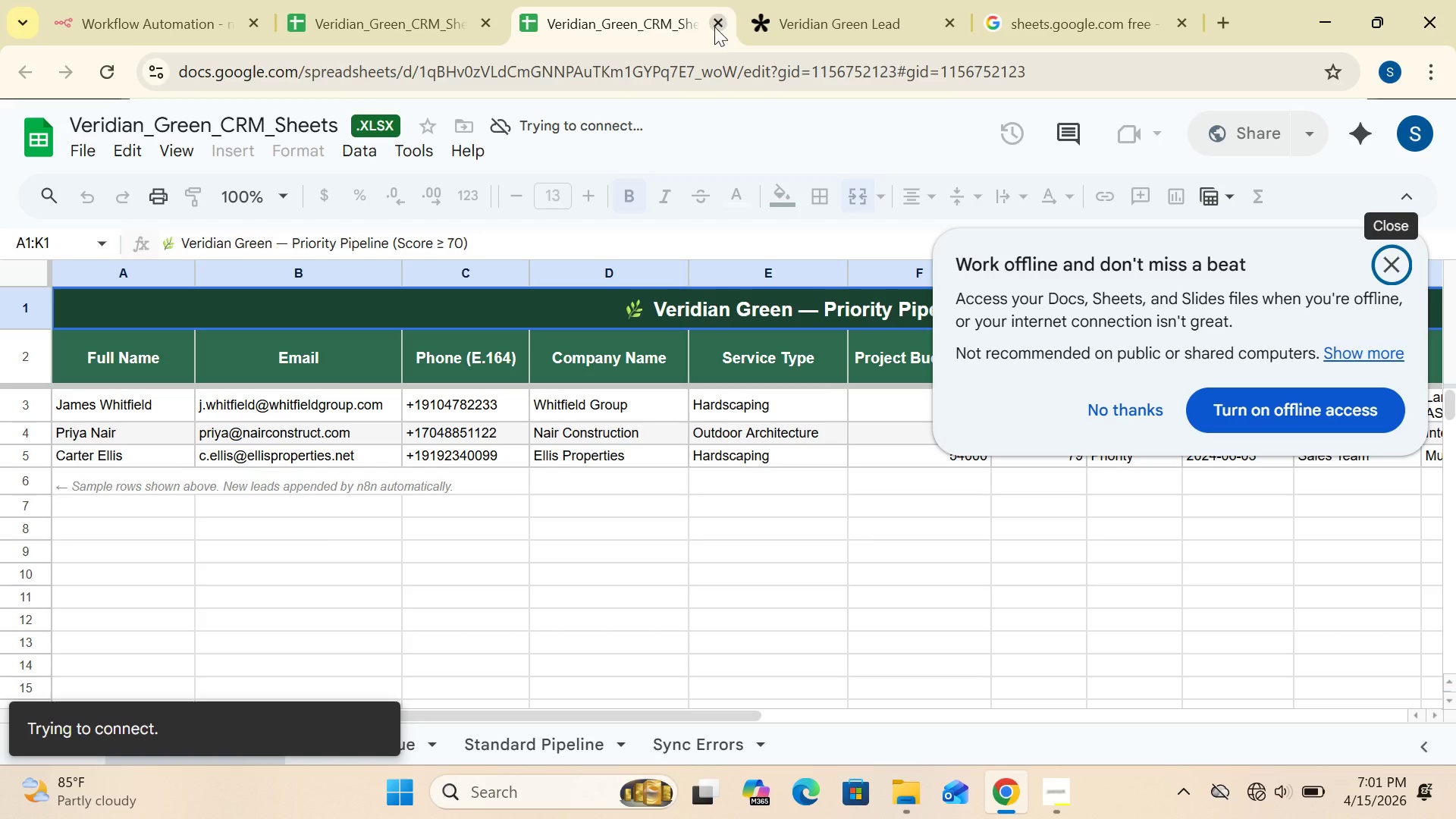 
left_click([714, 27])
 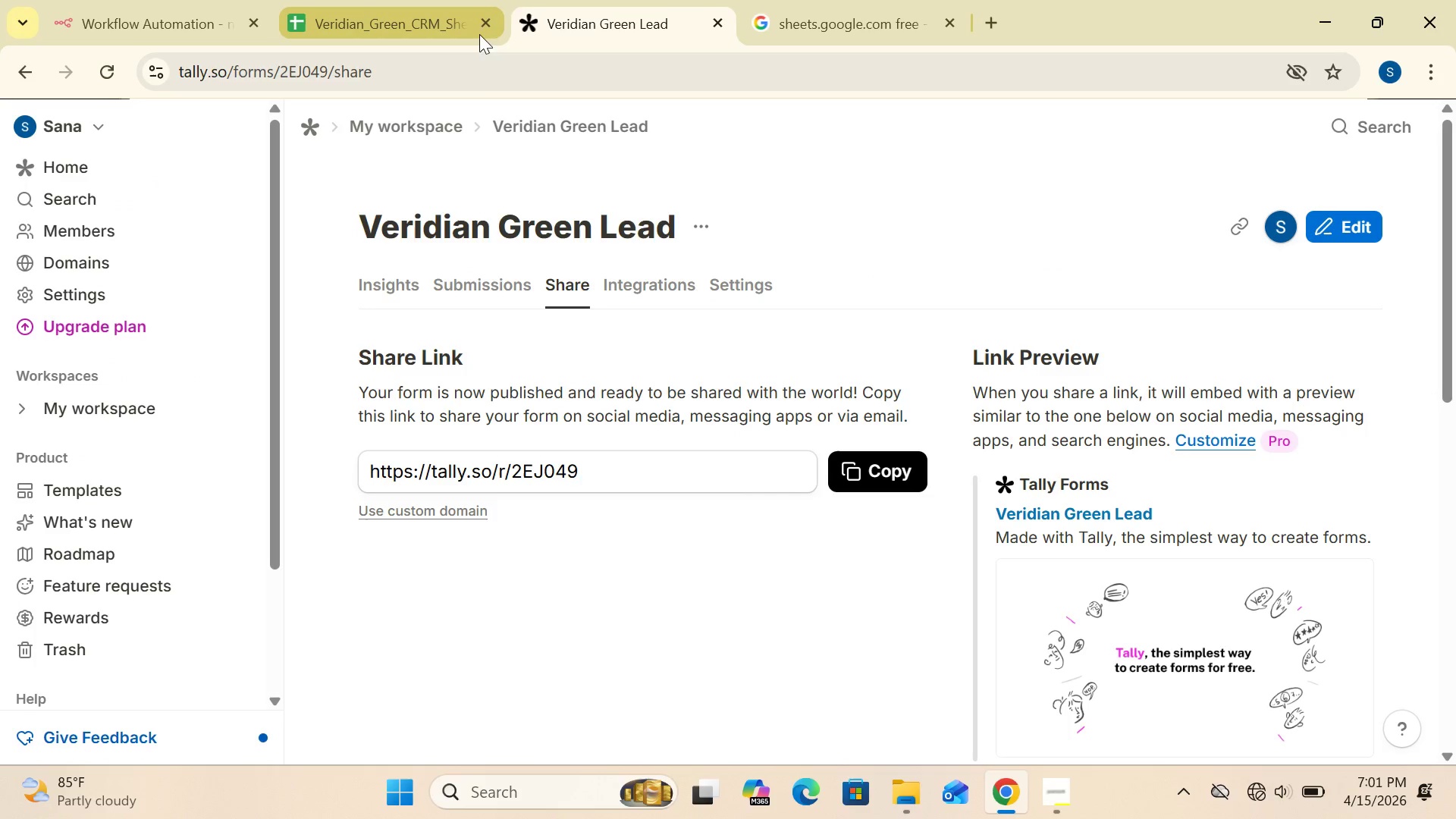 
left_click([484, 24])
 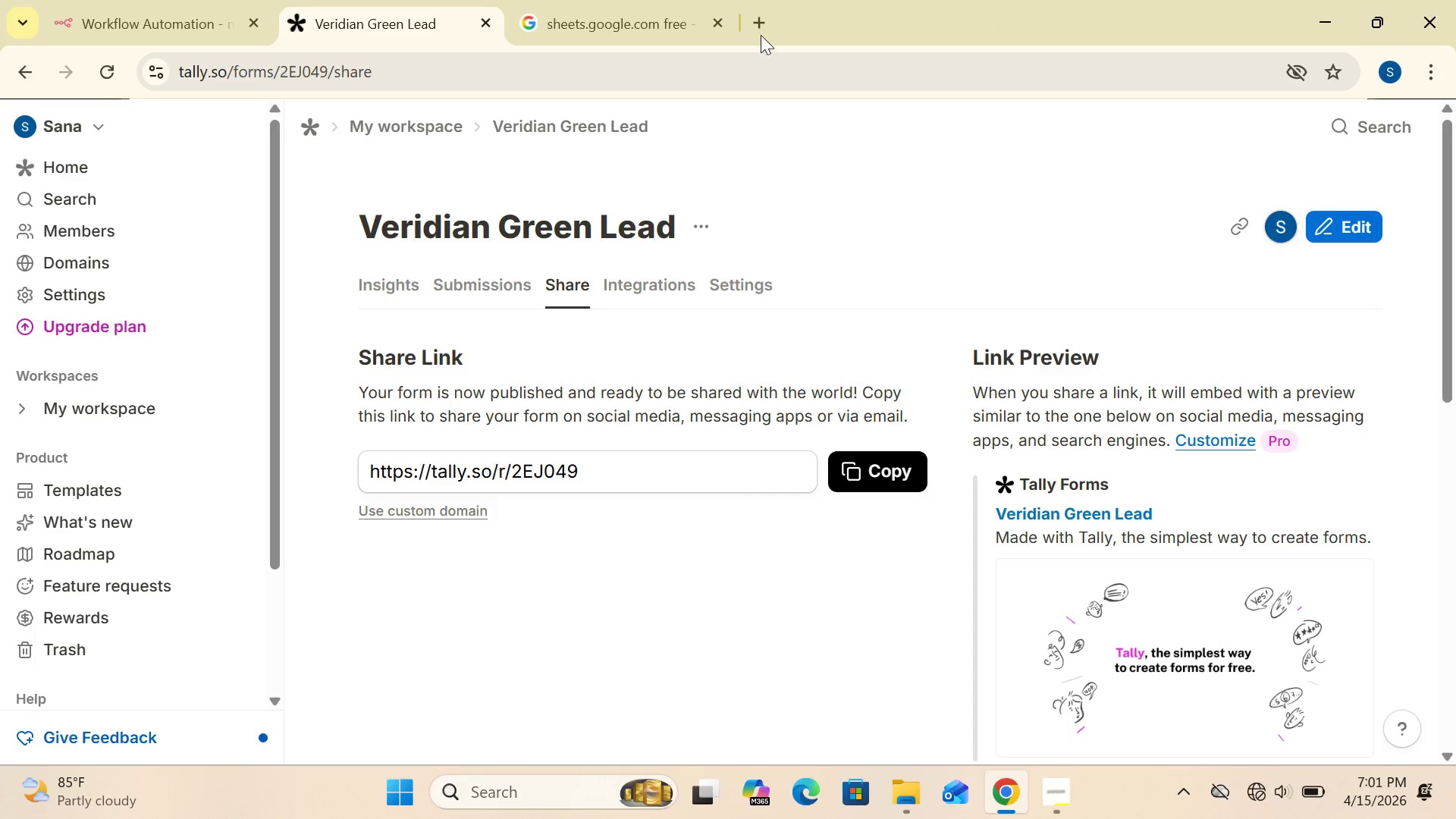 
left_click([759, 28])
 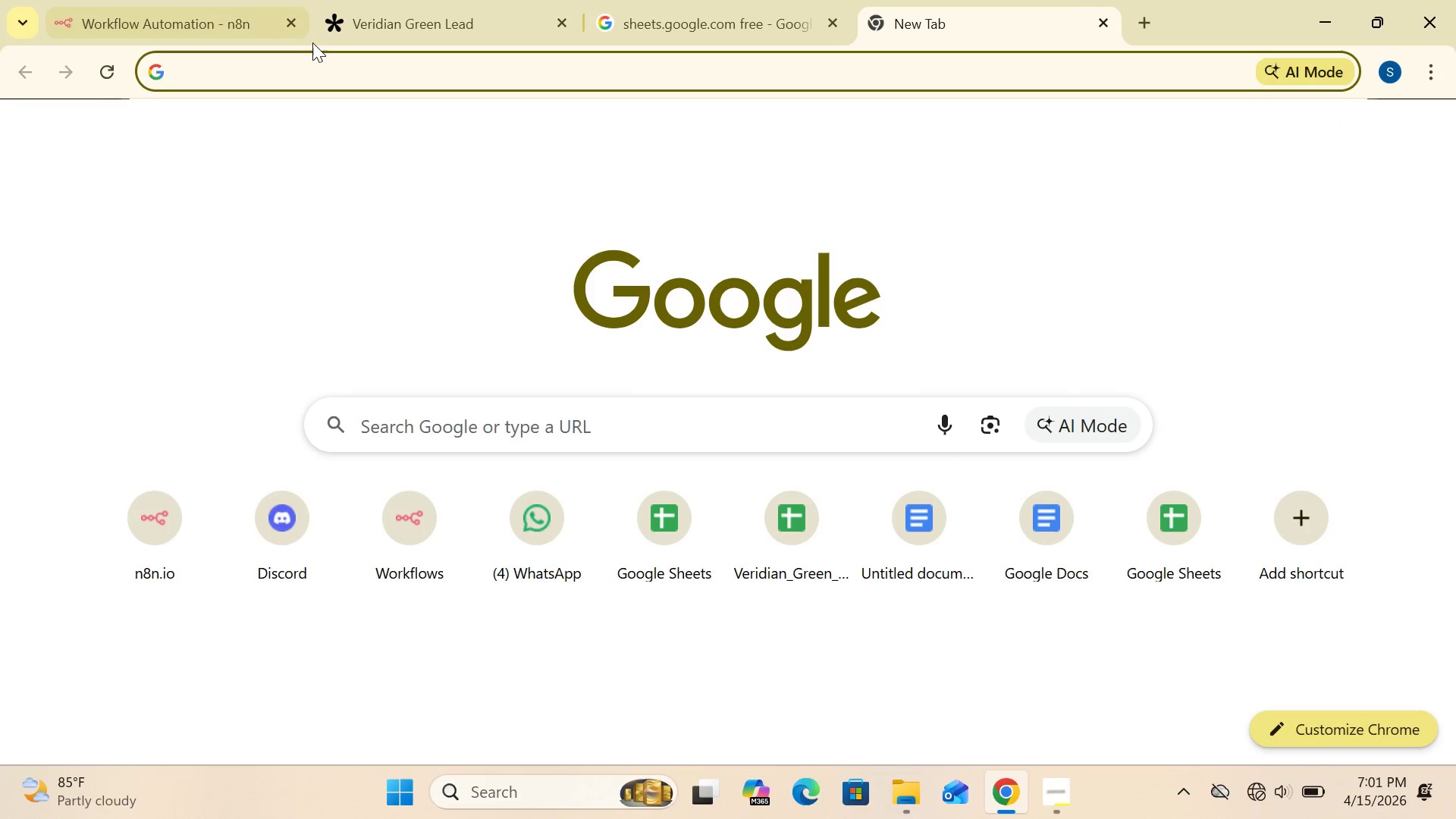 
left_click([185, 22])
 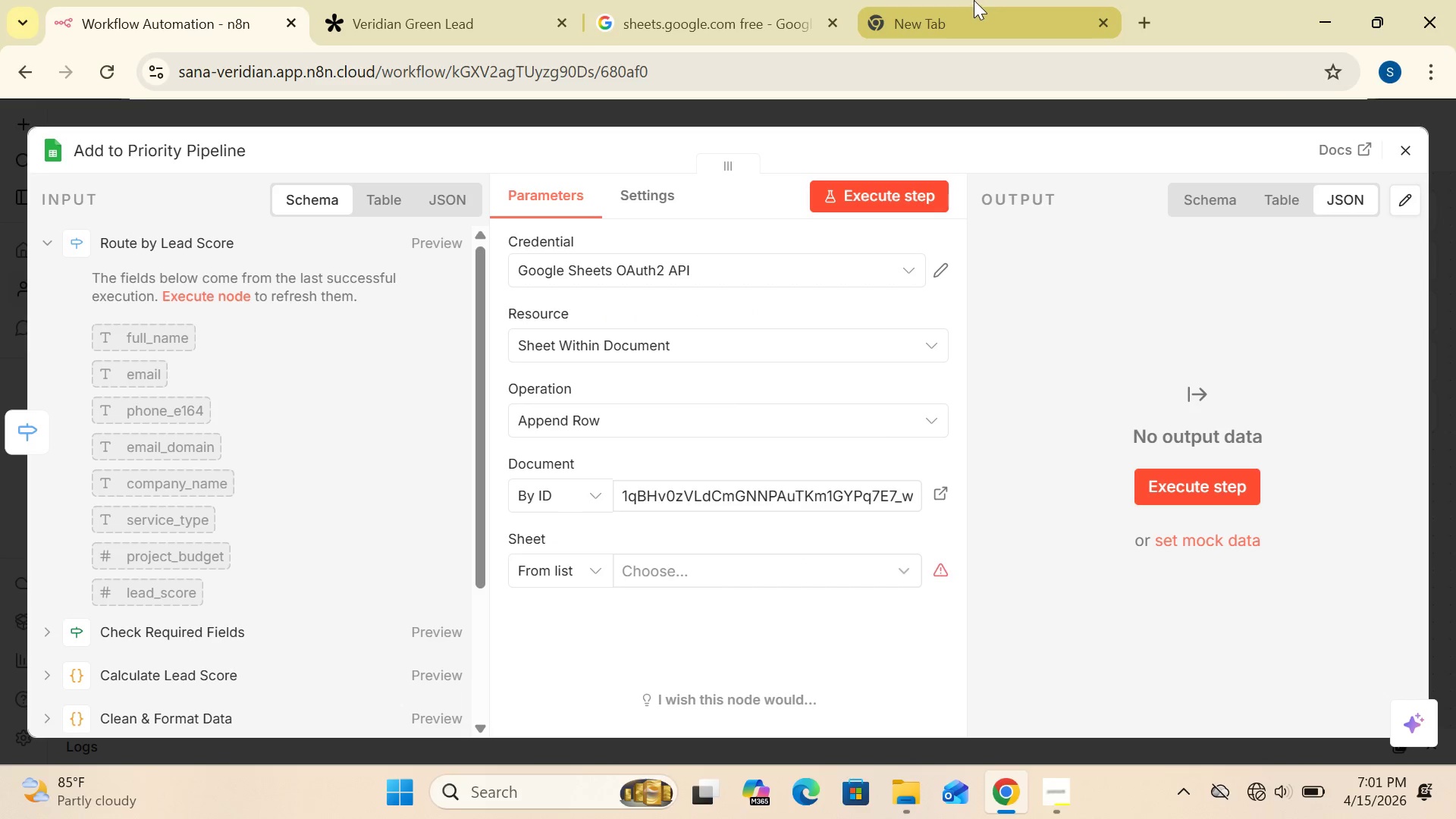 
left_click([975, 20])
 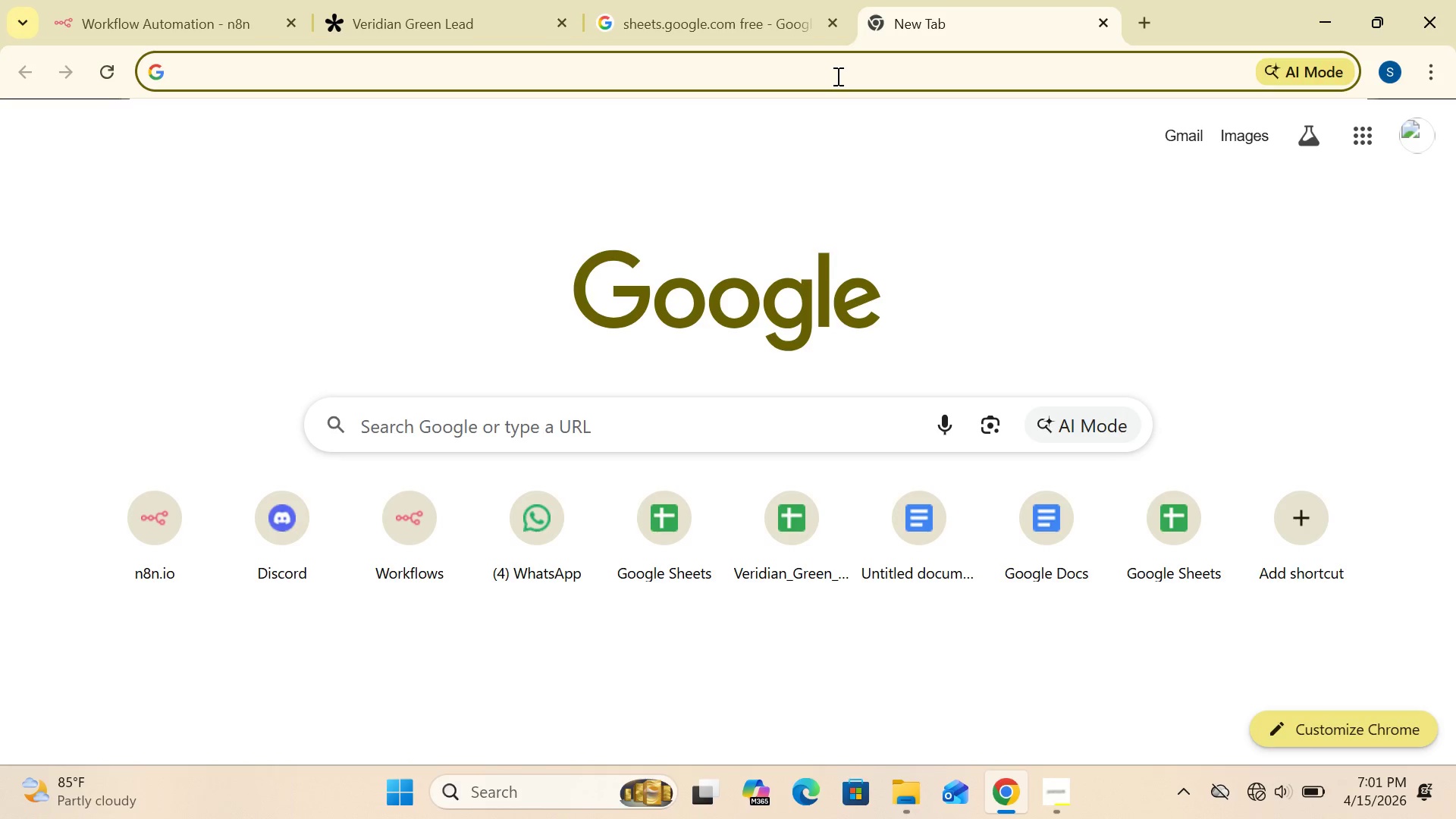 
wait(27.0)
 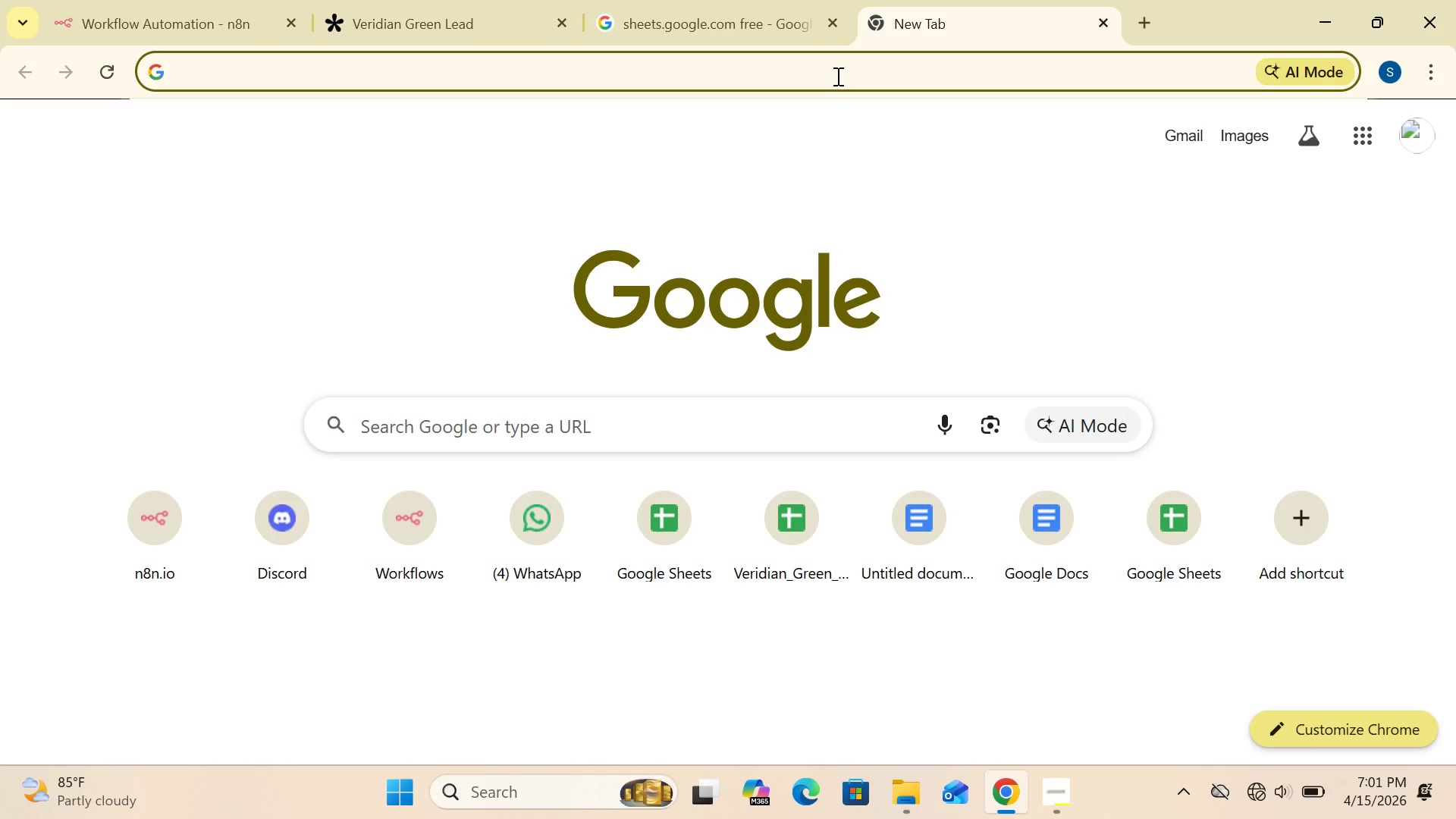 
type(dr)
 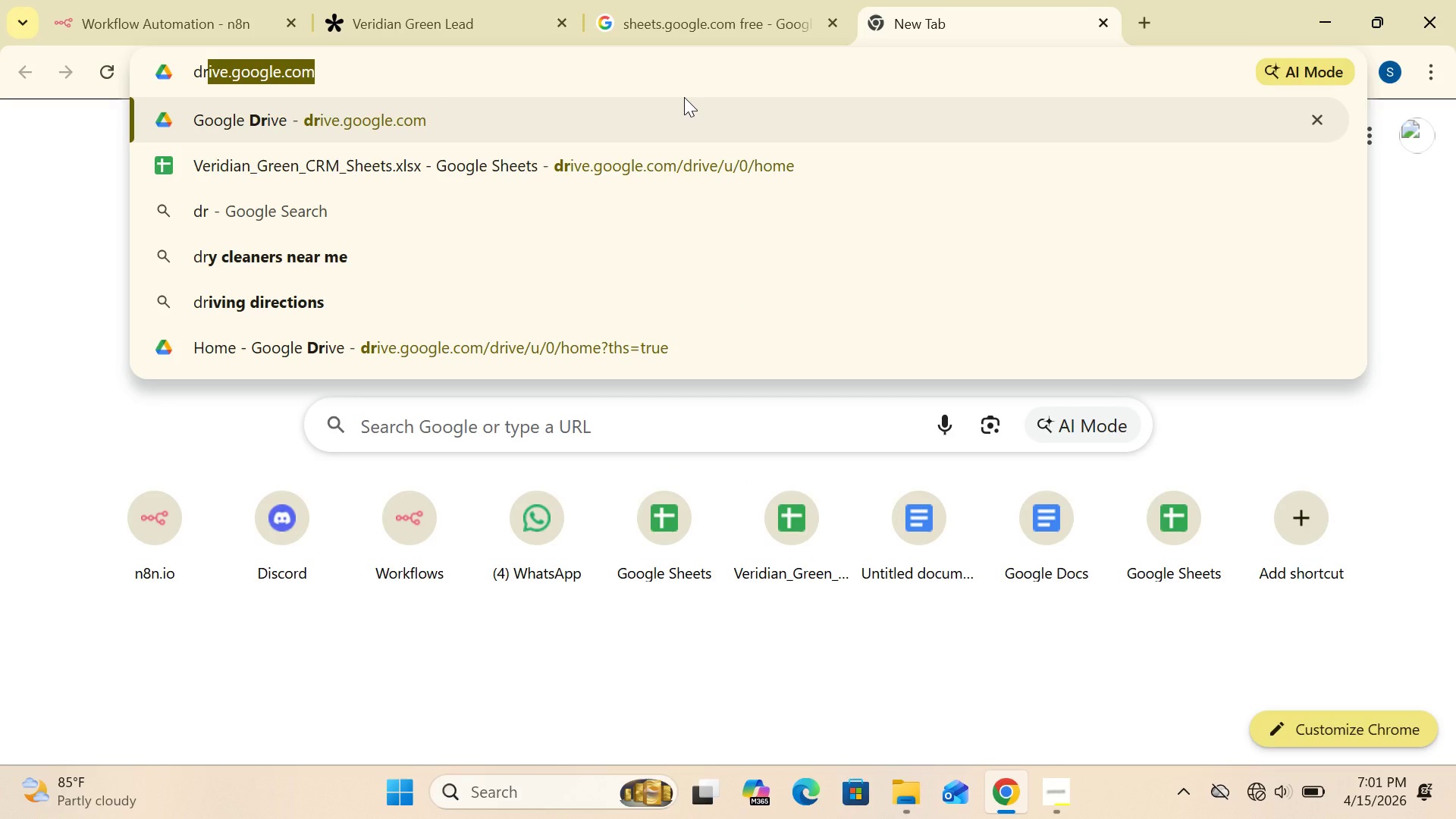 
wait(7.02)
 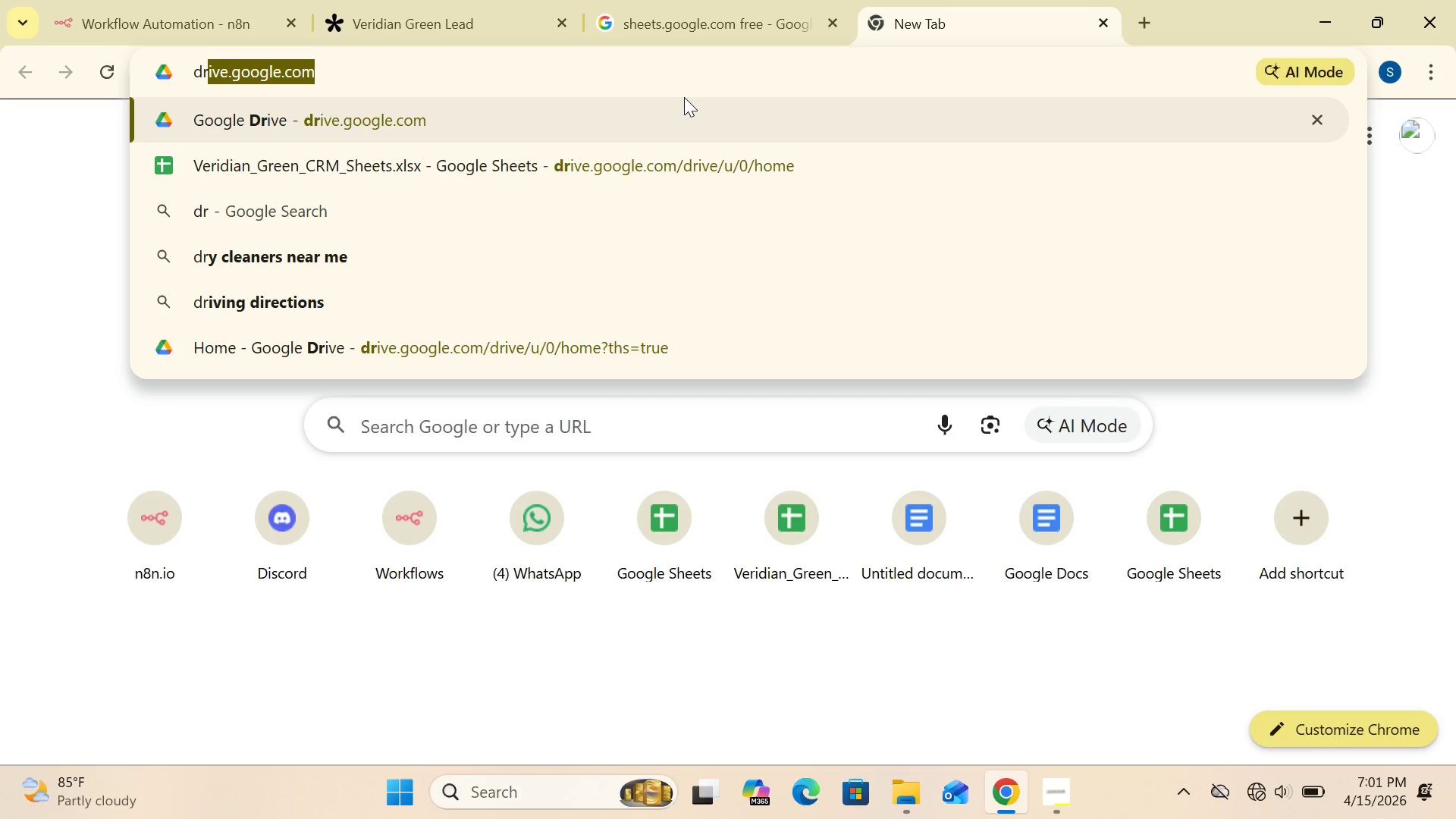 
left_click([519, 115])
 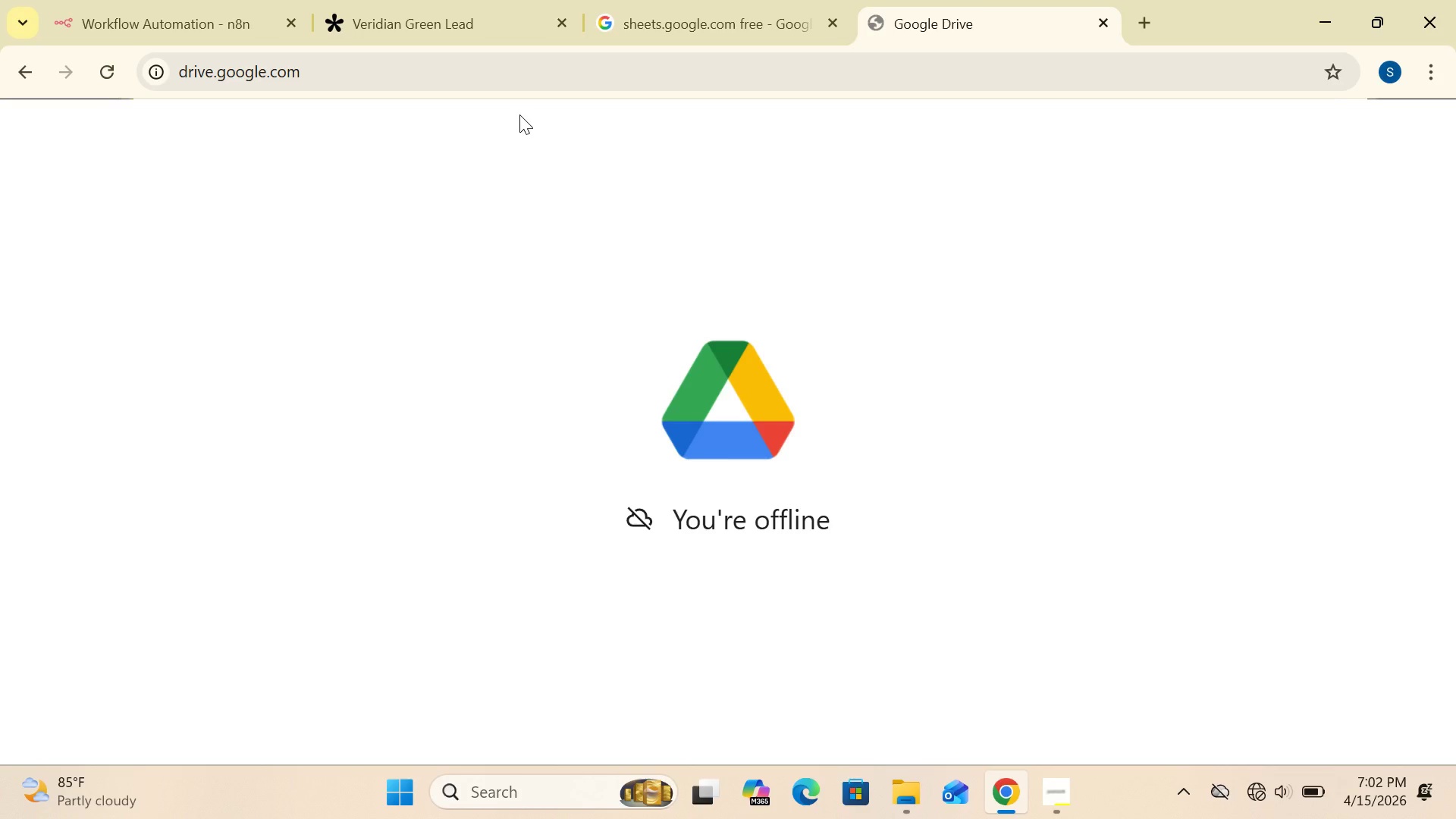 
wait(21.98)
 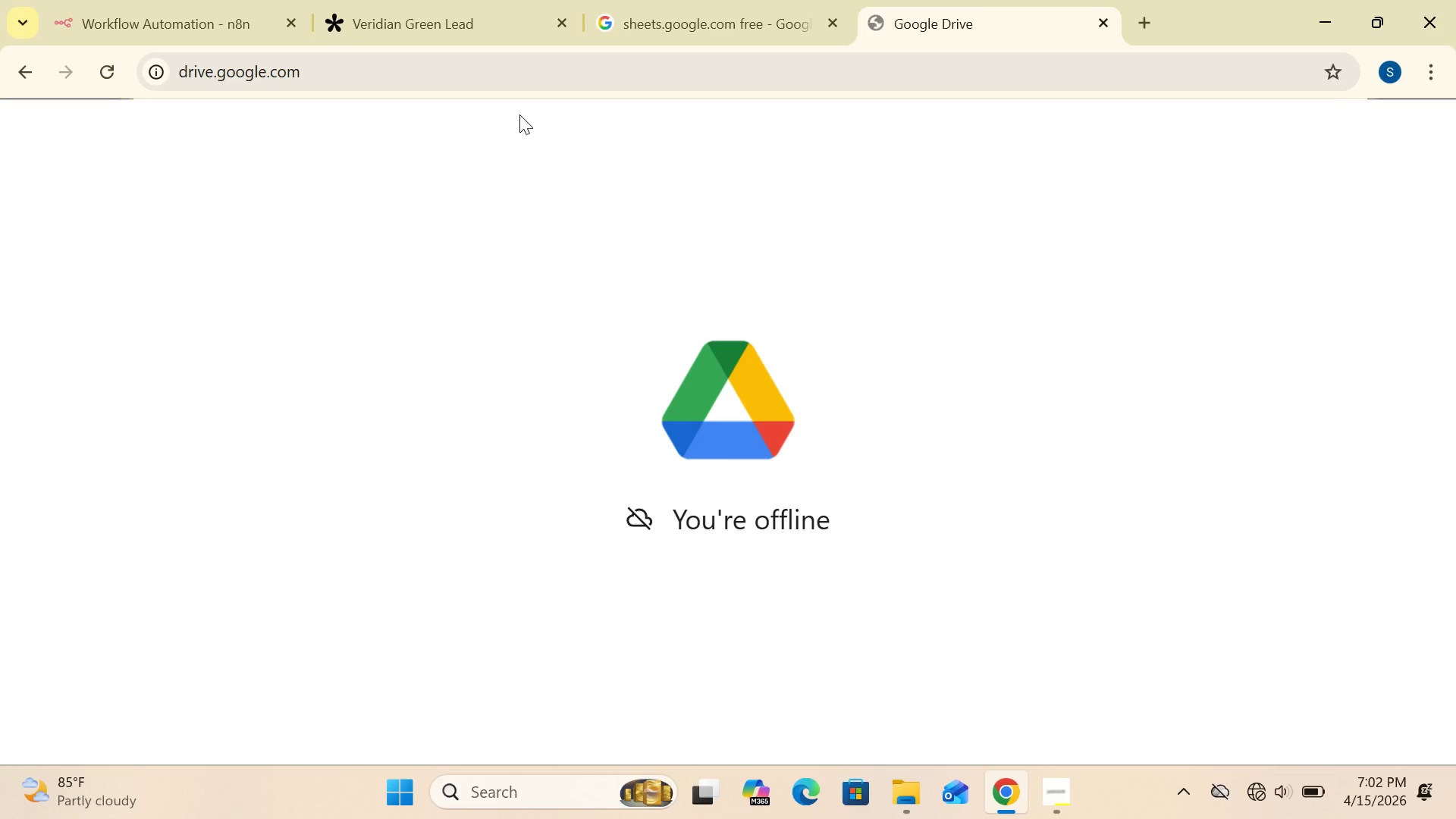 
left_click([1112, 31])
 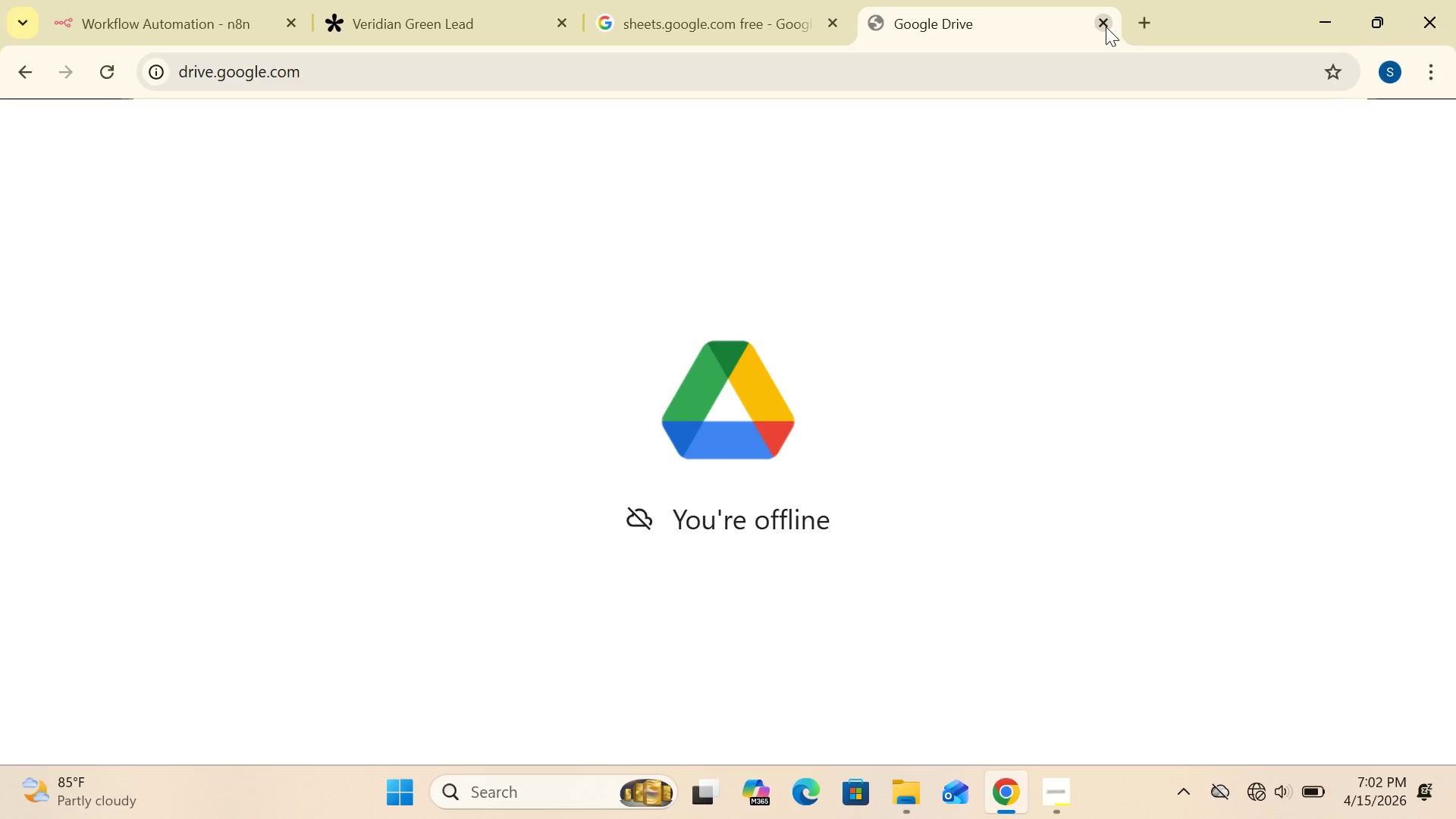 
left_click([1106, 27])
 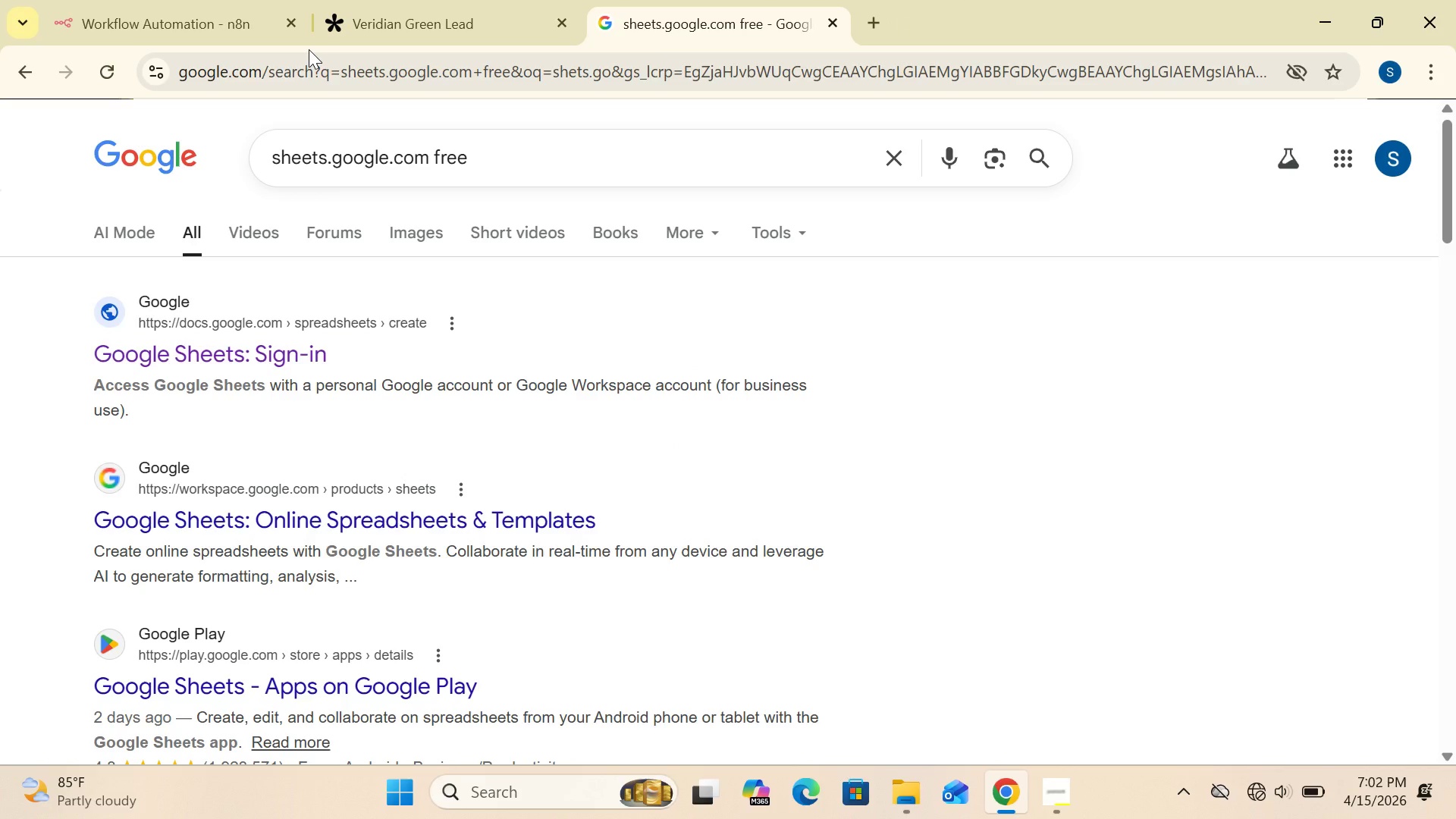 
wait(5.88)
 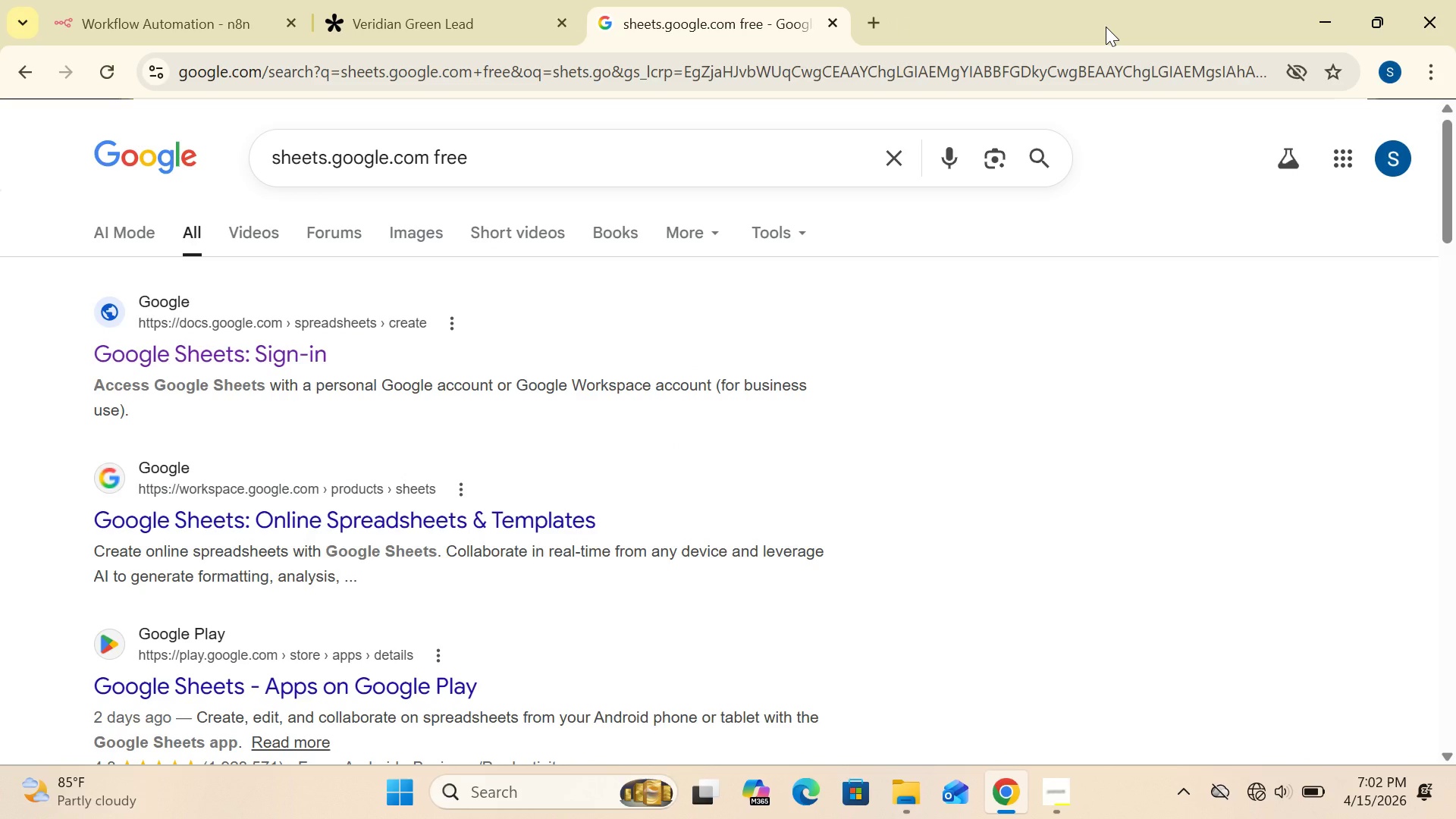 
left_click([227, 21])
 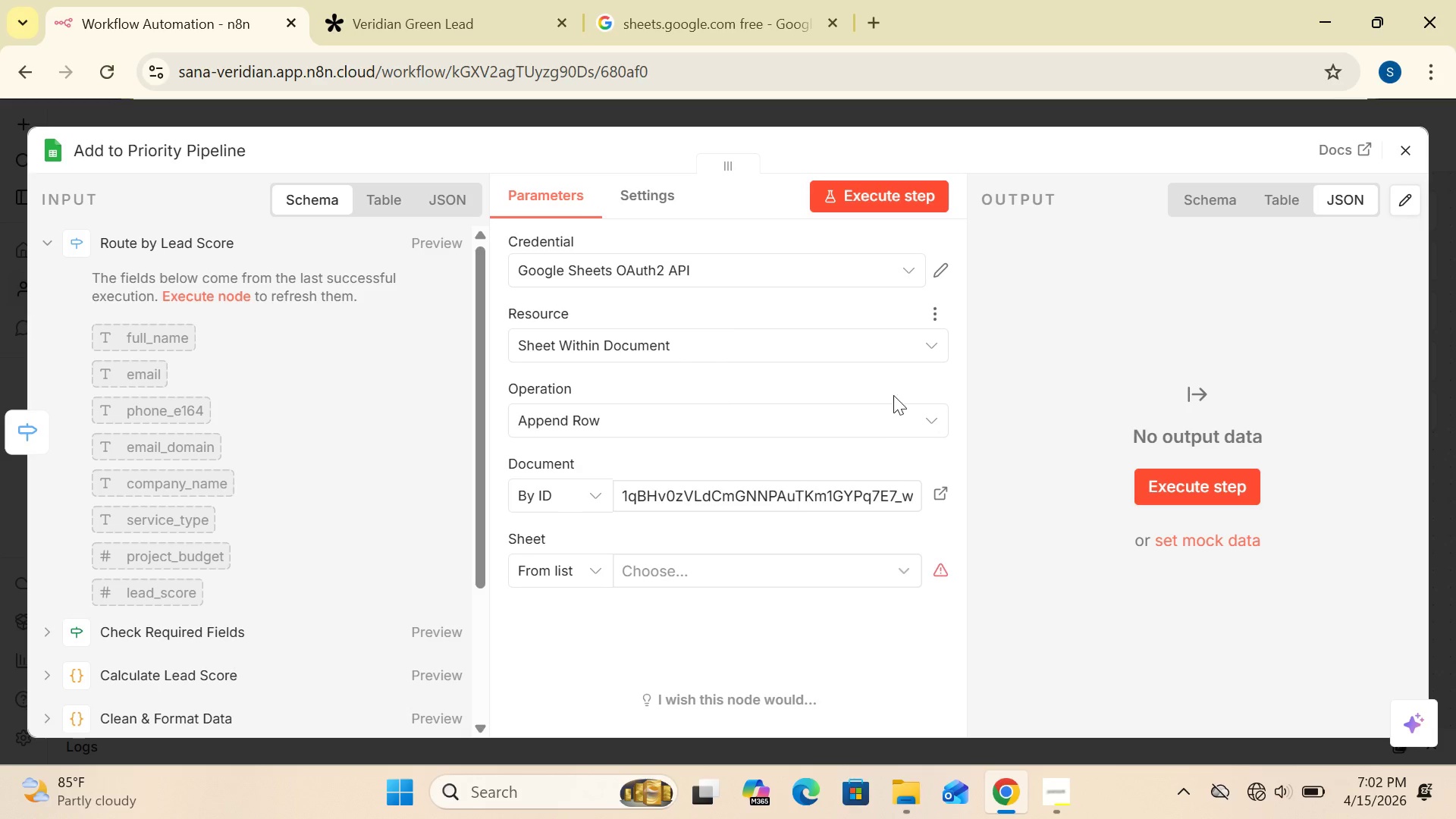 
mouse_move([1037, 799])
 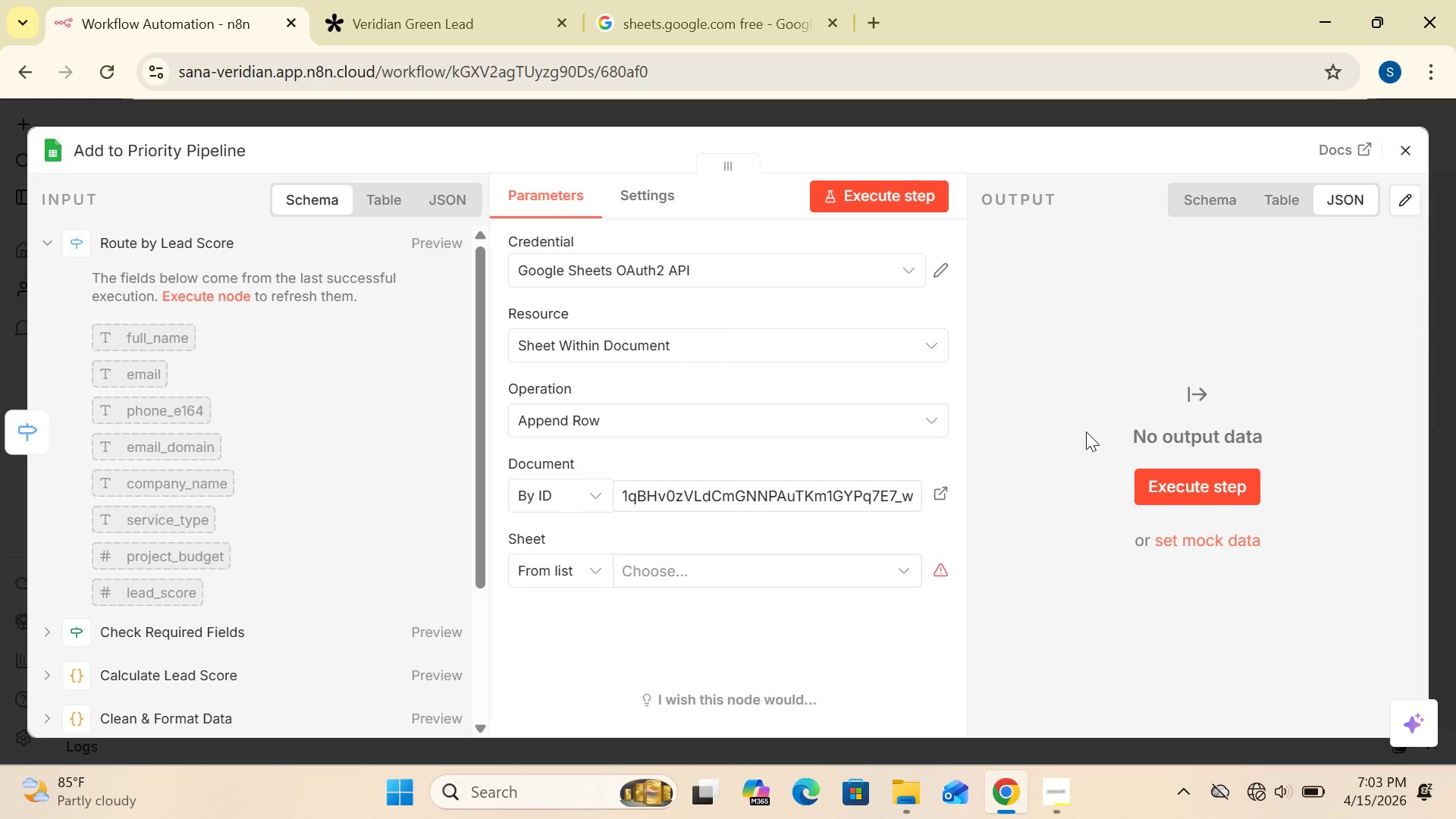 